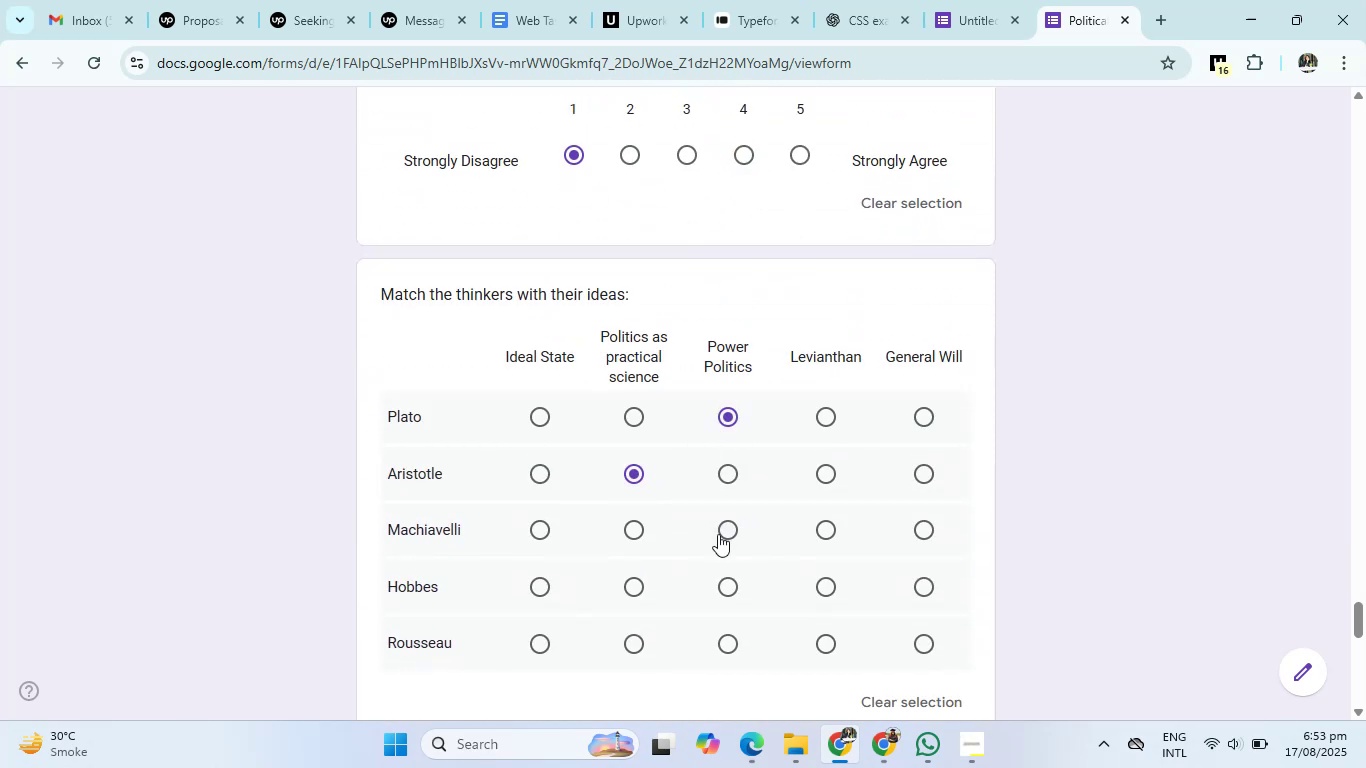 
left_click([724, 527])
 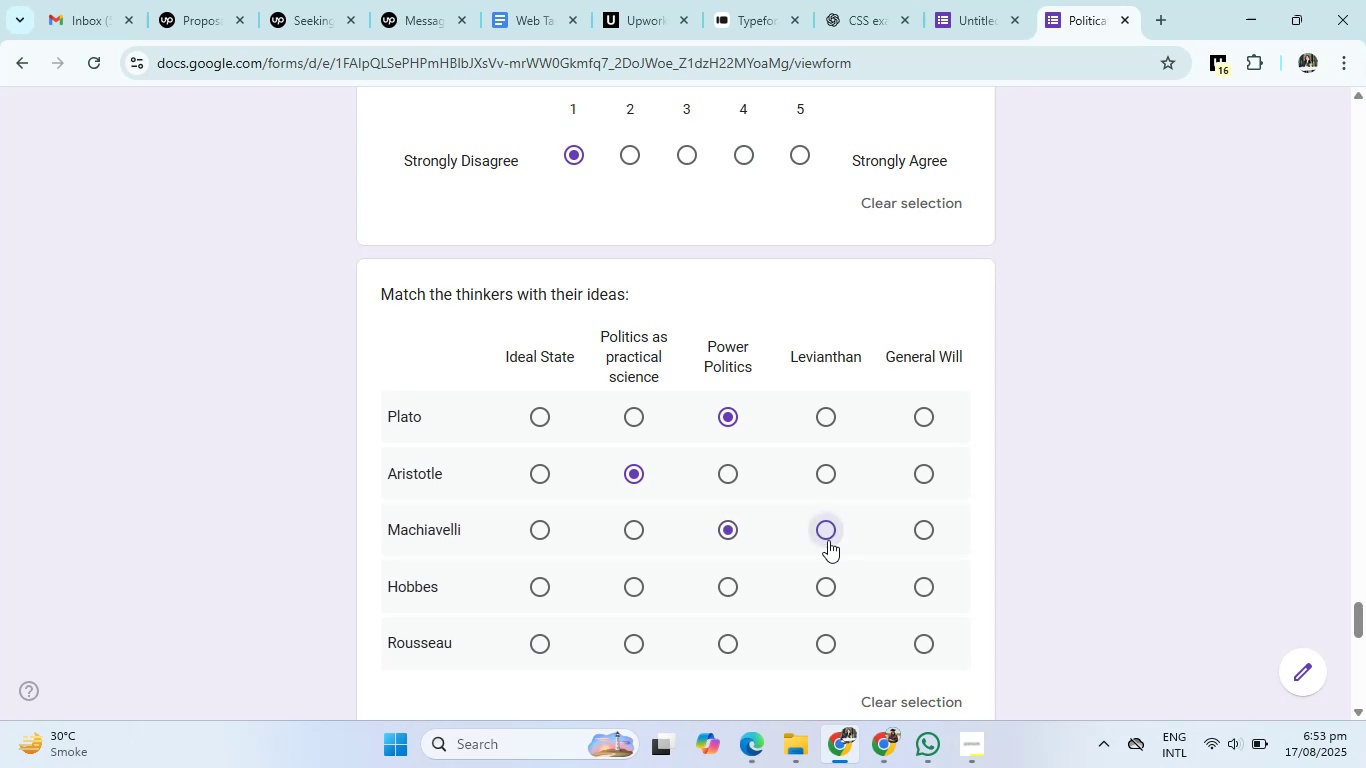 
left_click([827, 596])
 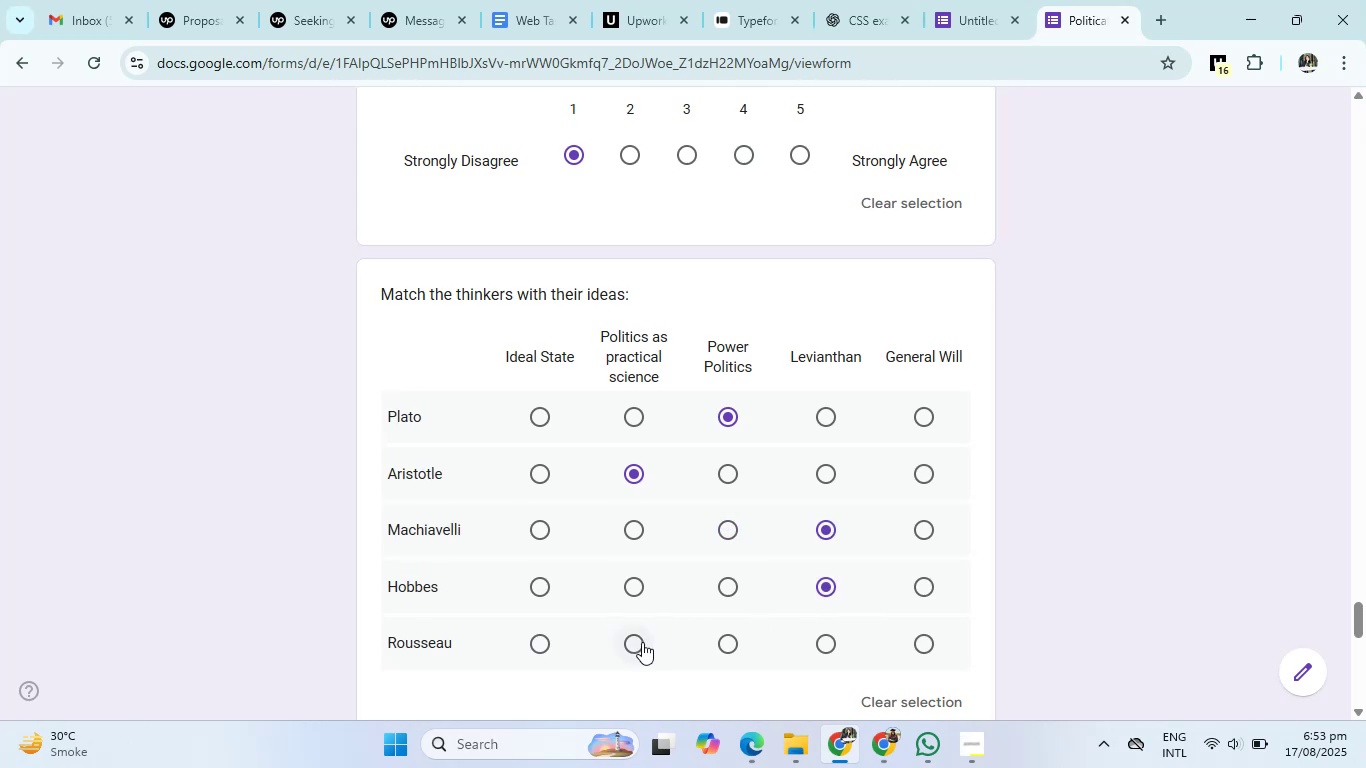 
scroll: coordinate [716, 601], scroll_direction: down, amount: 5.0
 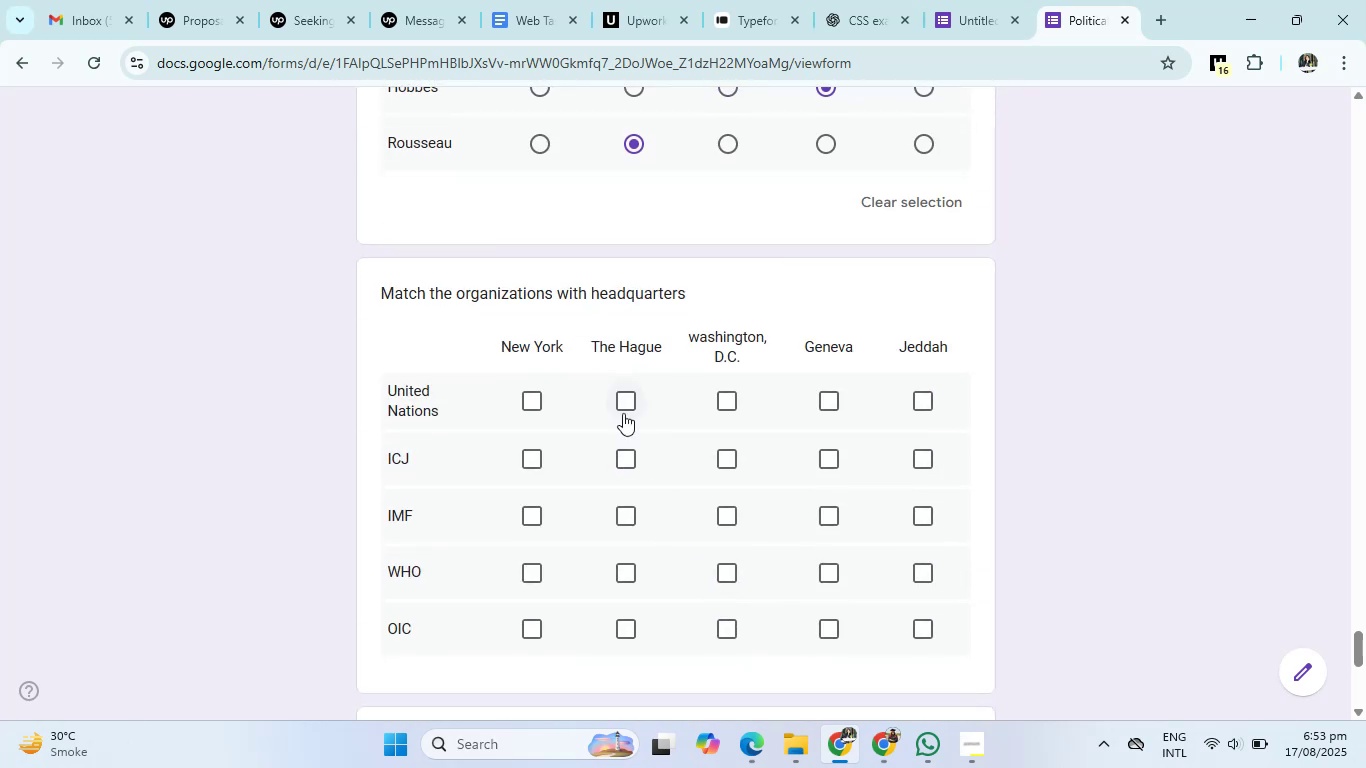 
left_click([623, 404])
 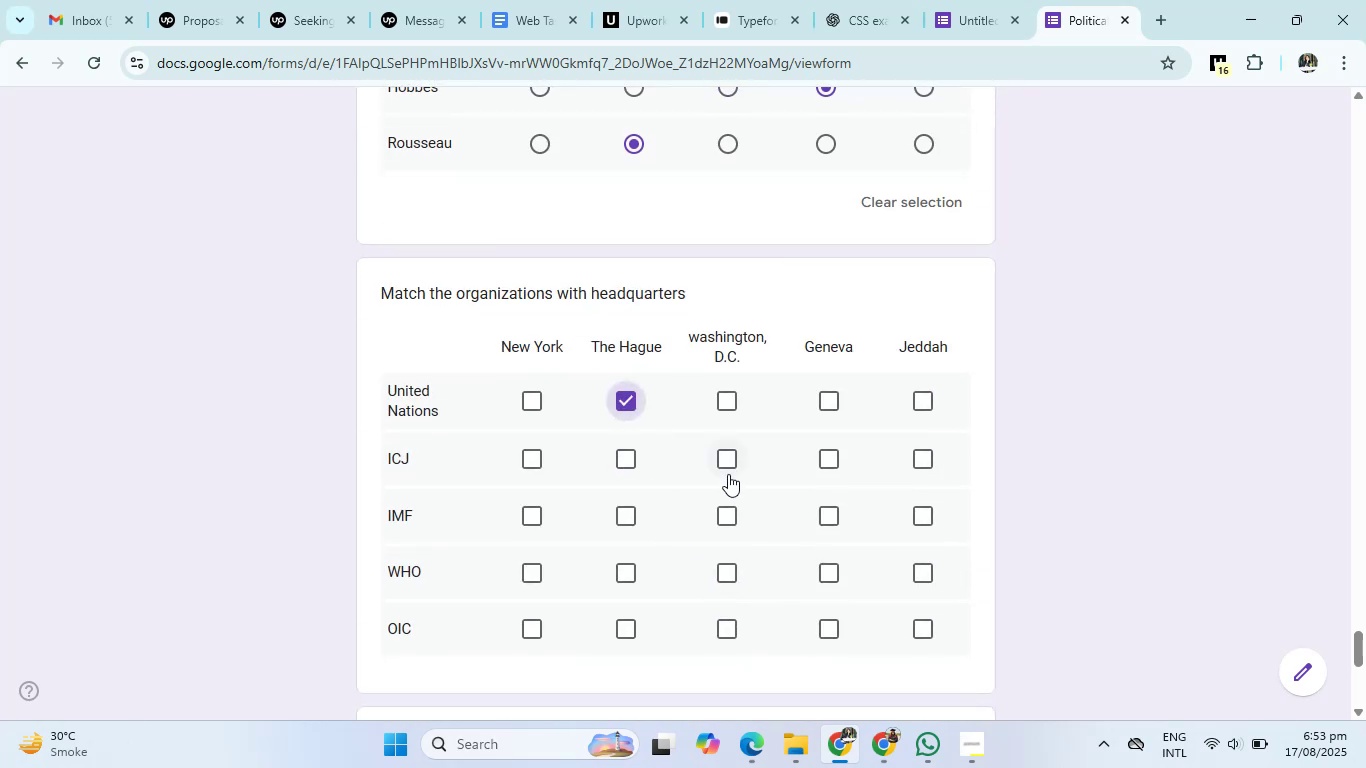 
left_click([725, 460])
 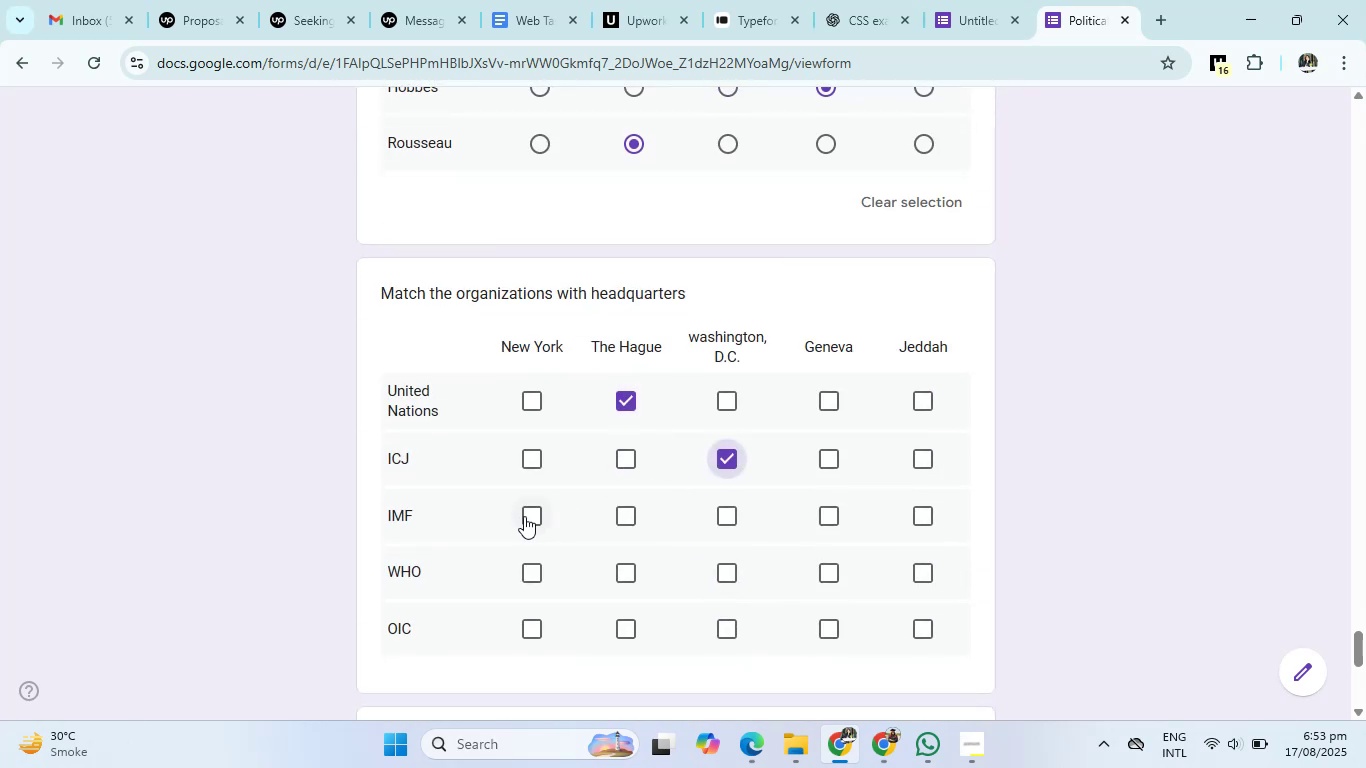 
left_click([534, 510])
 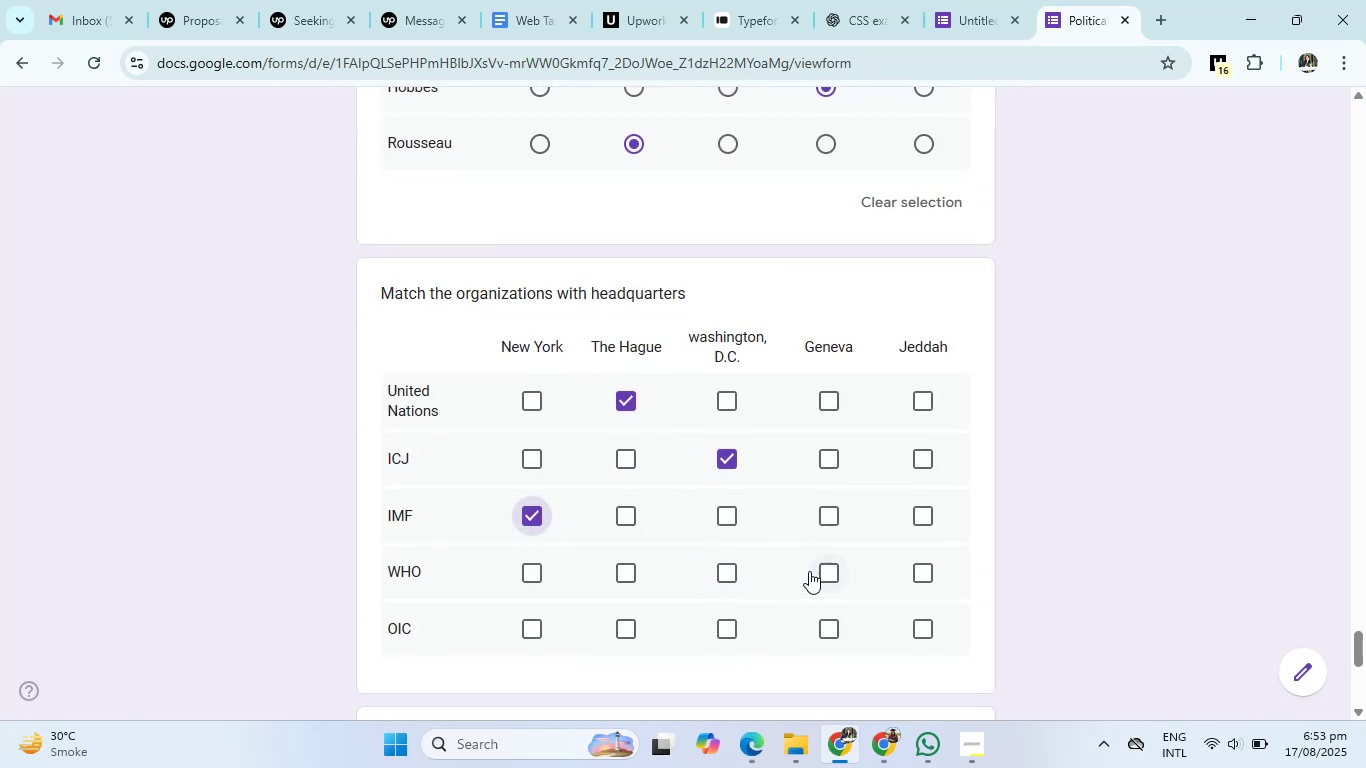 
left_click_drag(start_coordinate=[814, 572], to_coordinate=[810, 577])
 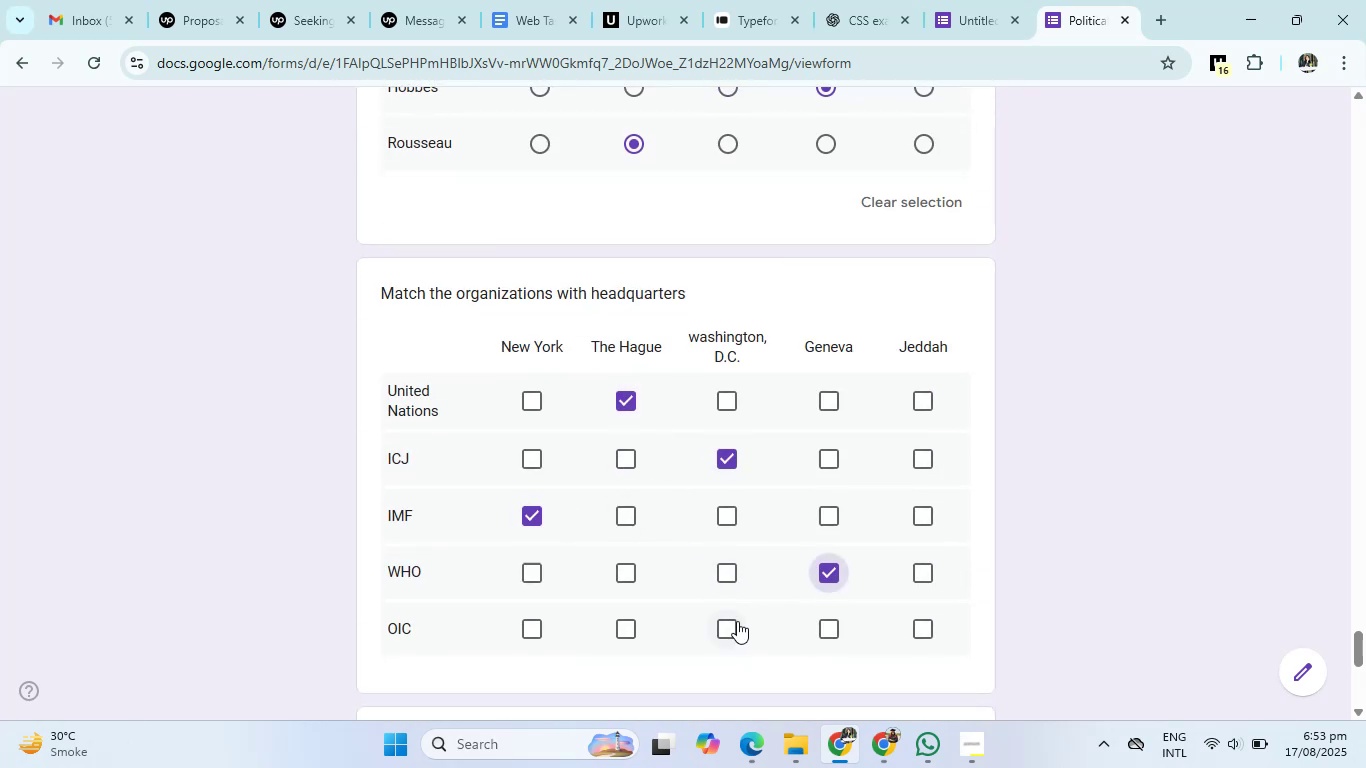 
left_click([720, 625])
 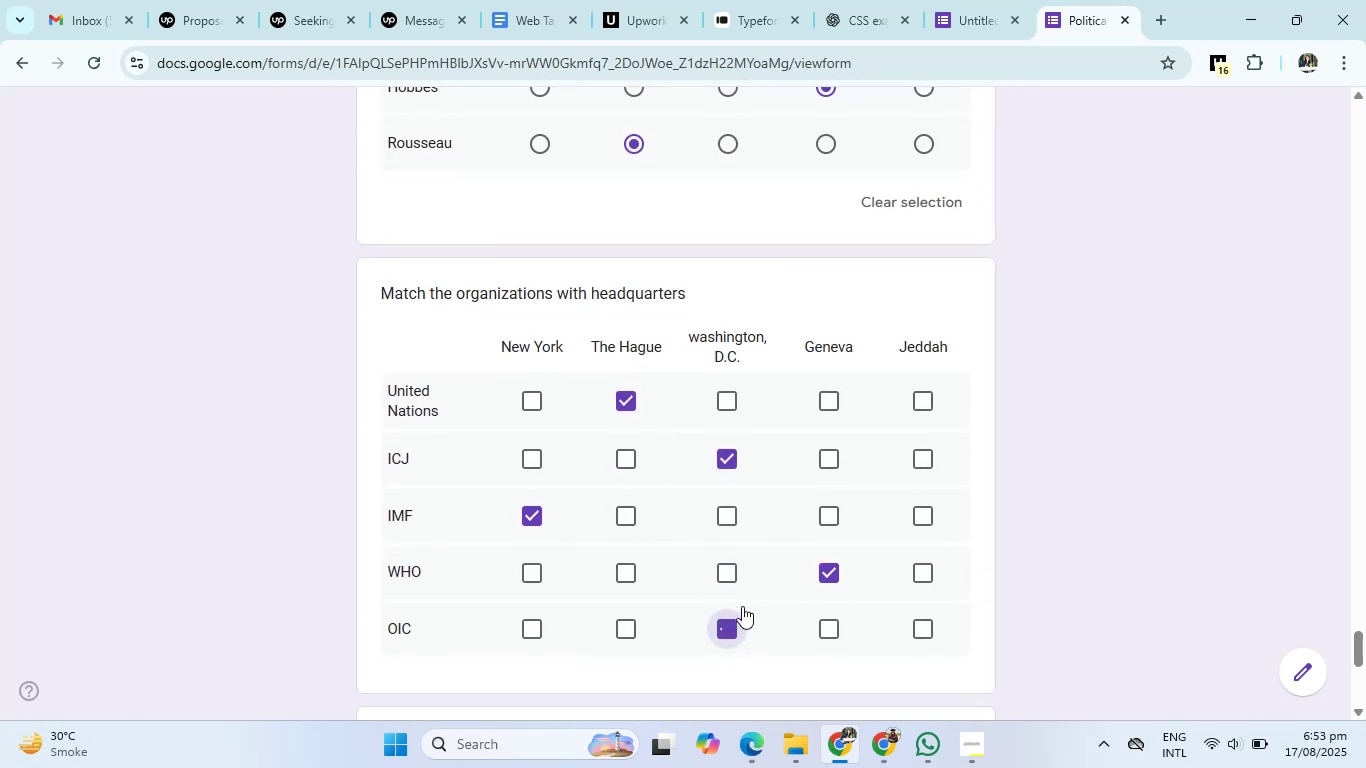 
scroll: coordinate [725, 591], scroll_direction: down, amount: 6.0
 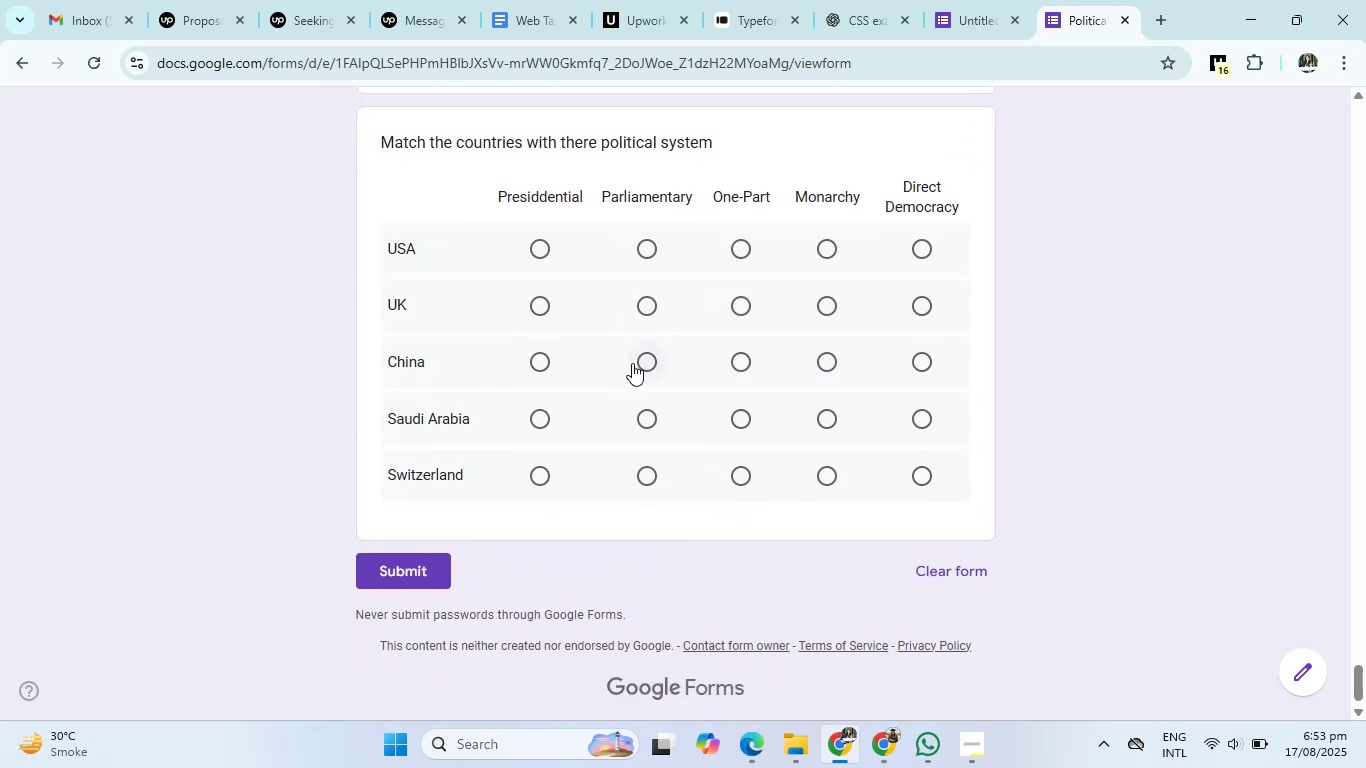 
left_click([639, 357])
 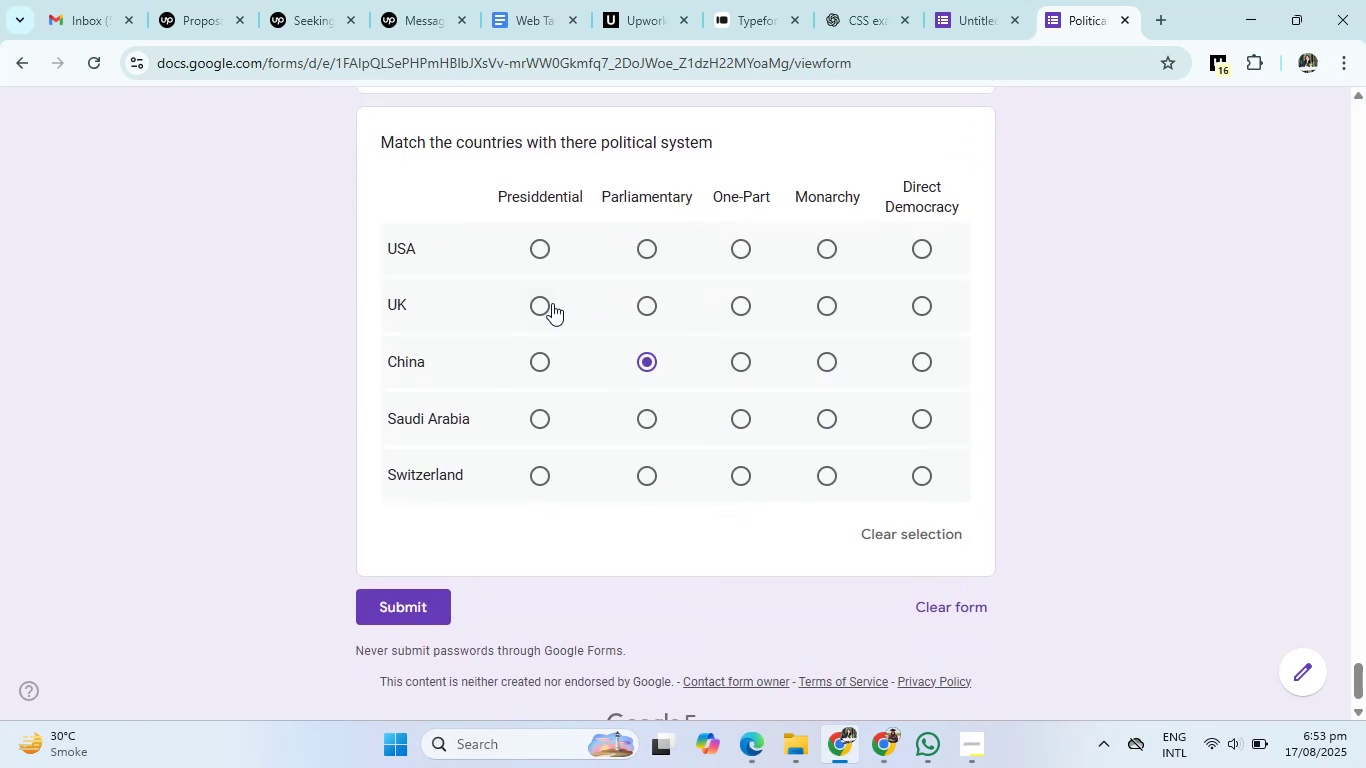 
left_click([543, 310])
 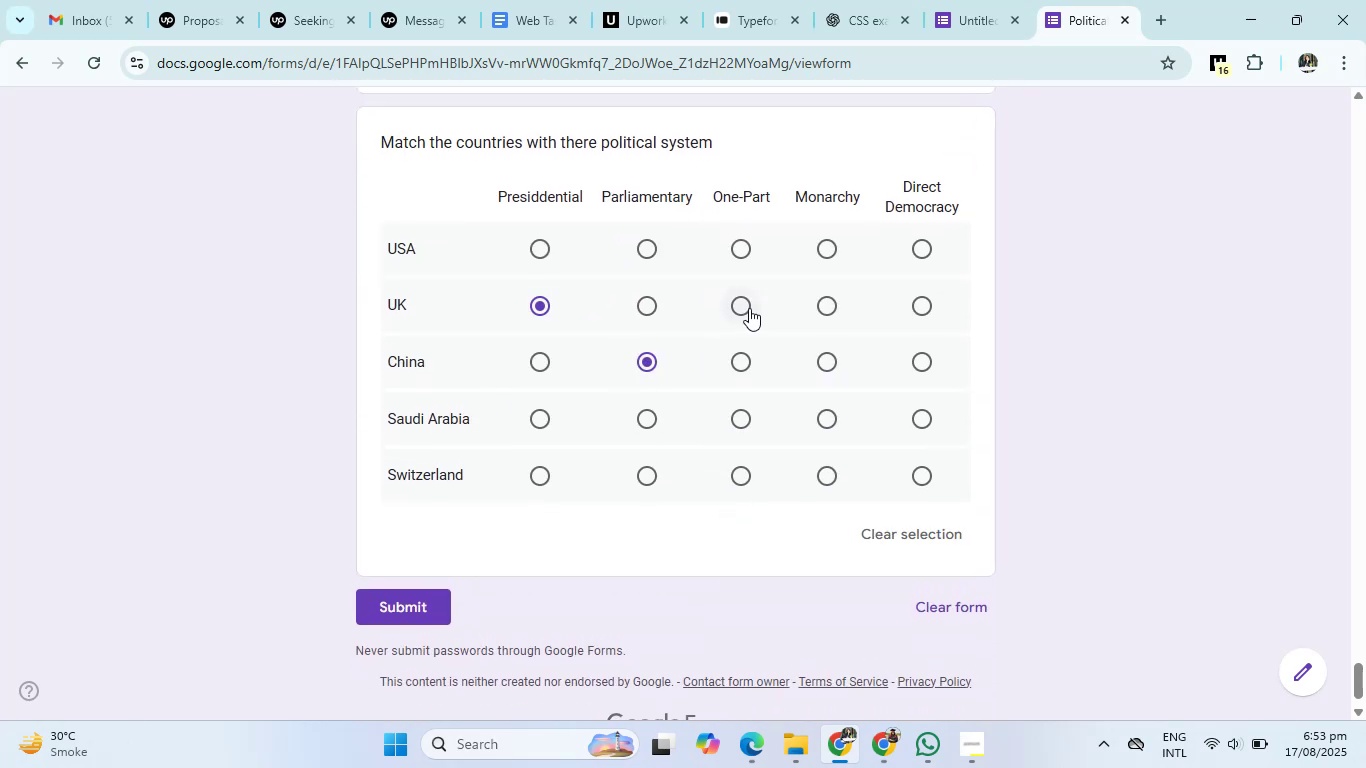 
left_click([748, 306])
 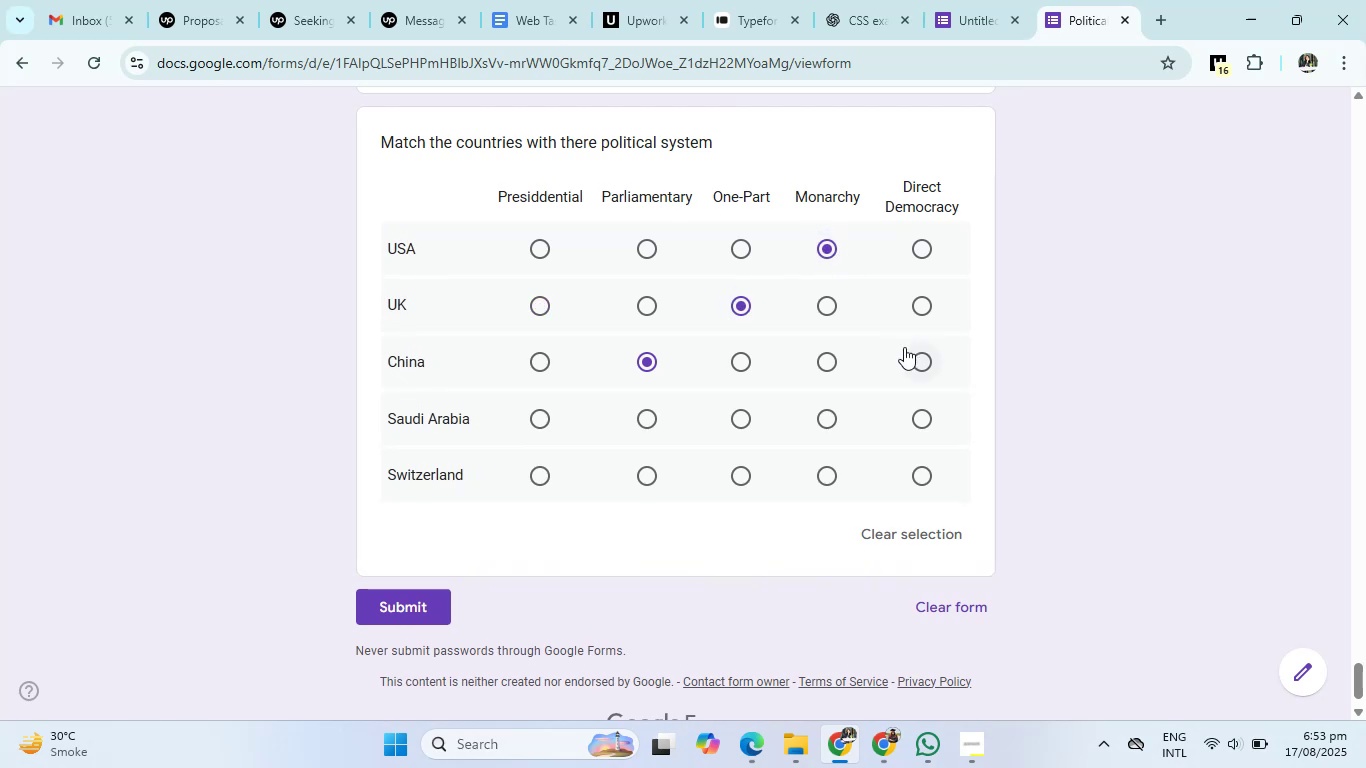 
scroll: coordinate [676, 427], scroll_direction: up, amount: 12.0
 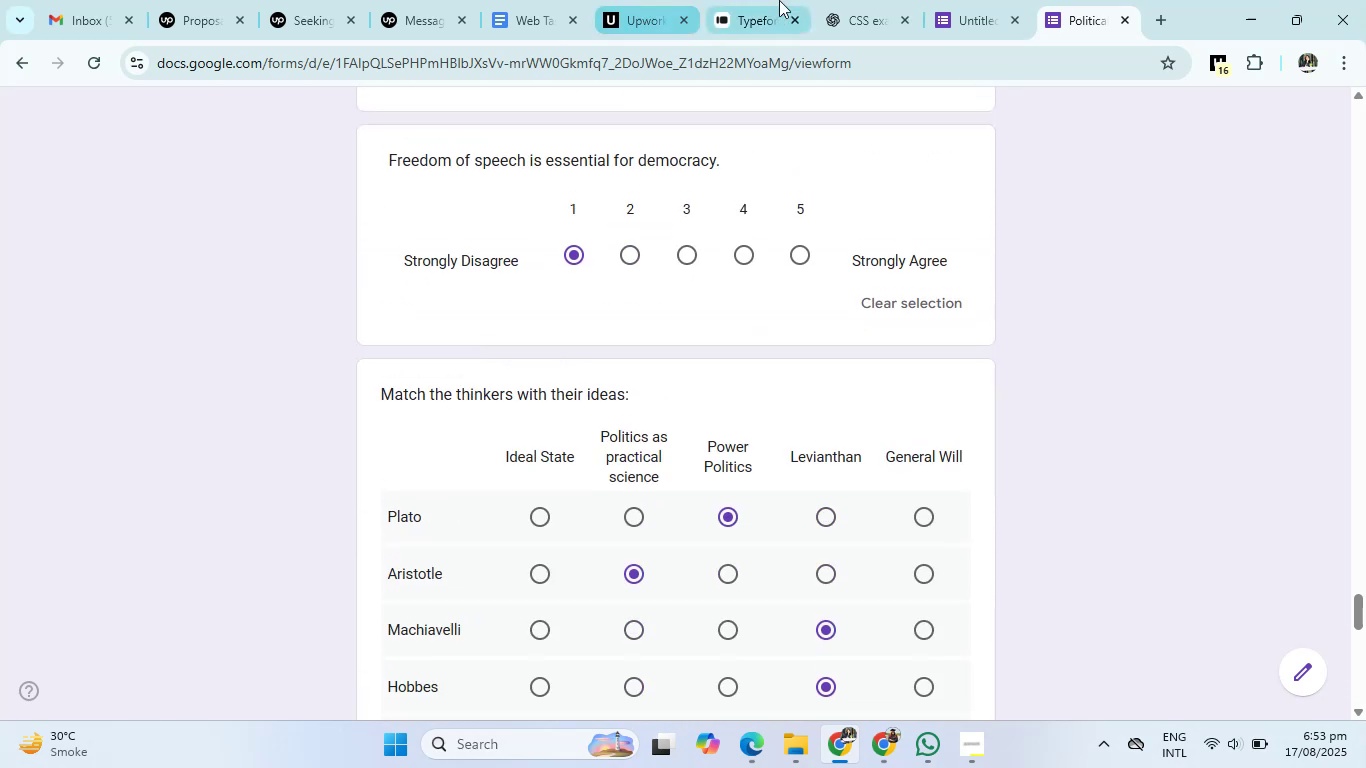 
left_click([874, 0])
 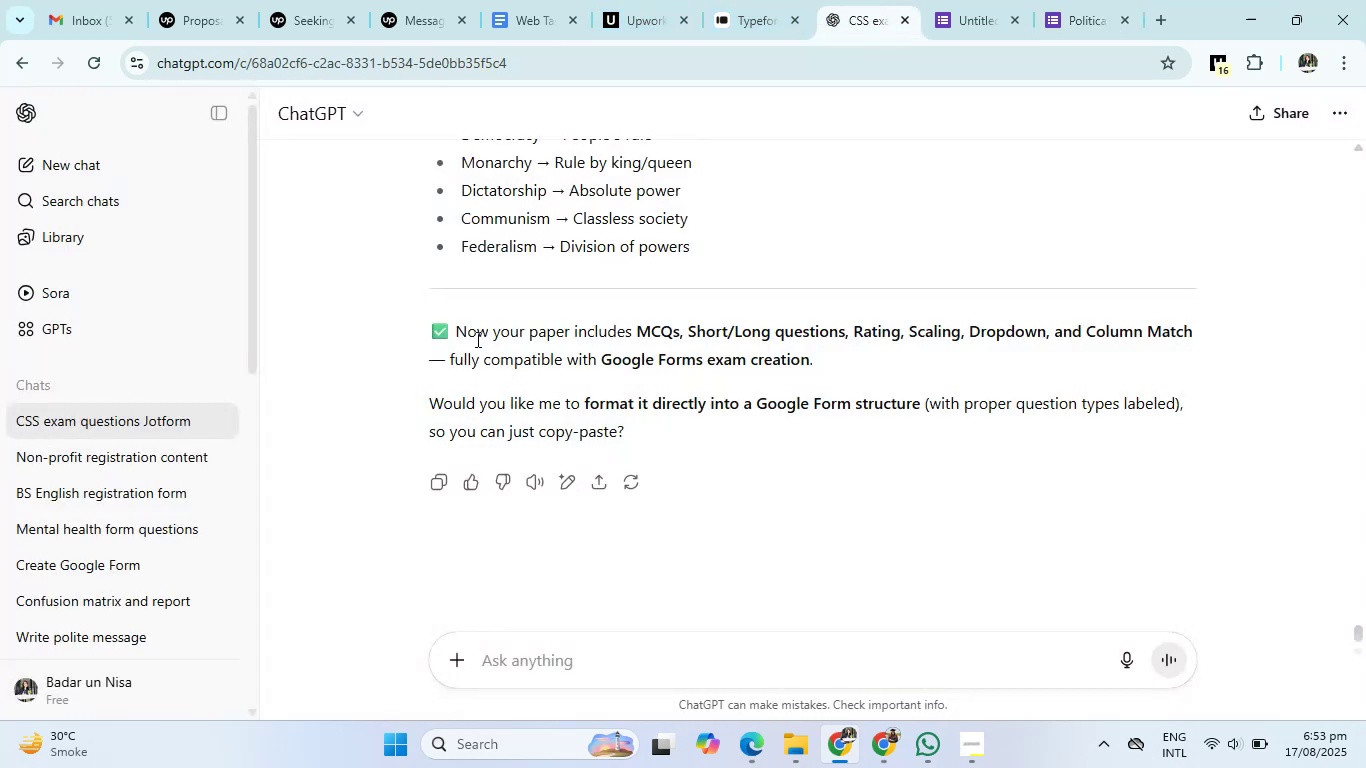 
left_click_drag(start_coordinate=[429, 401], to_coordinate=[693, 459])
 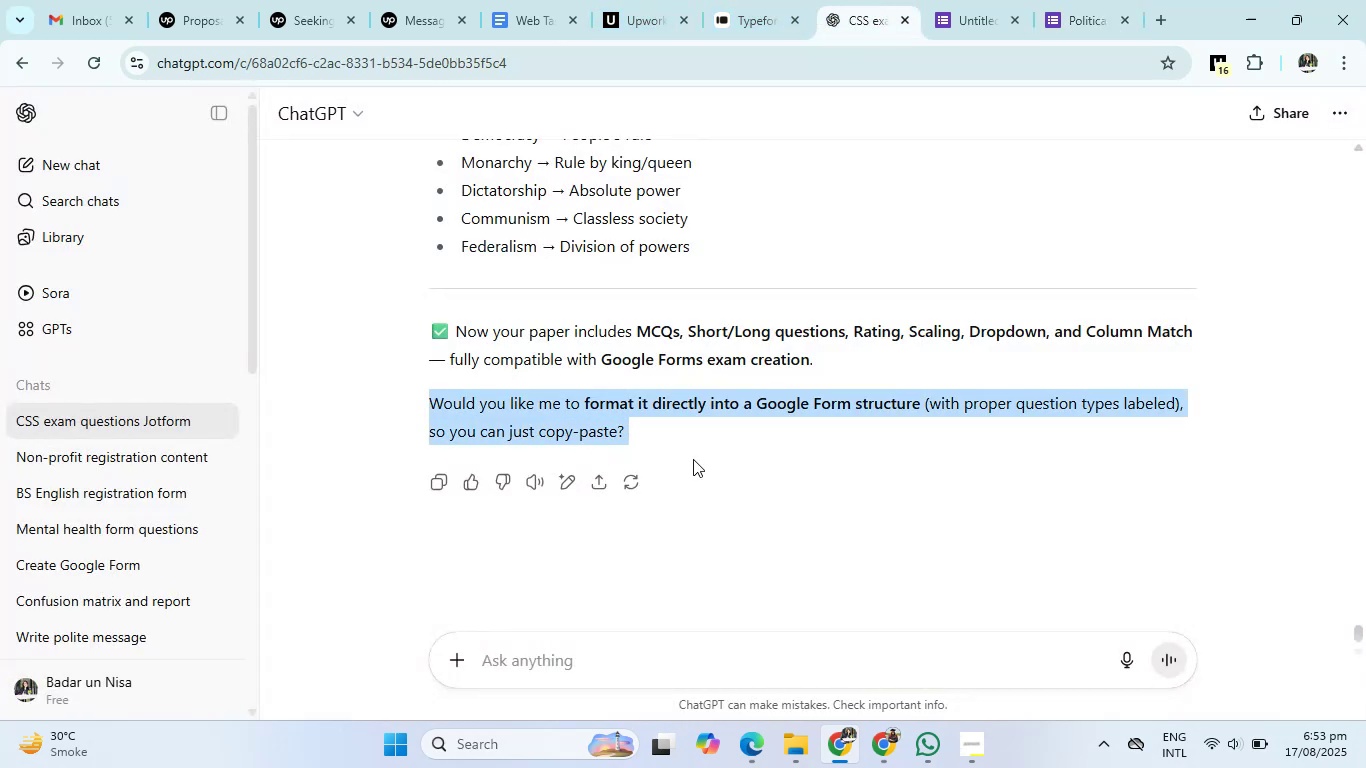 
key(Control+C)
 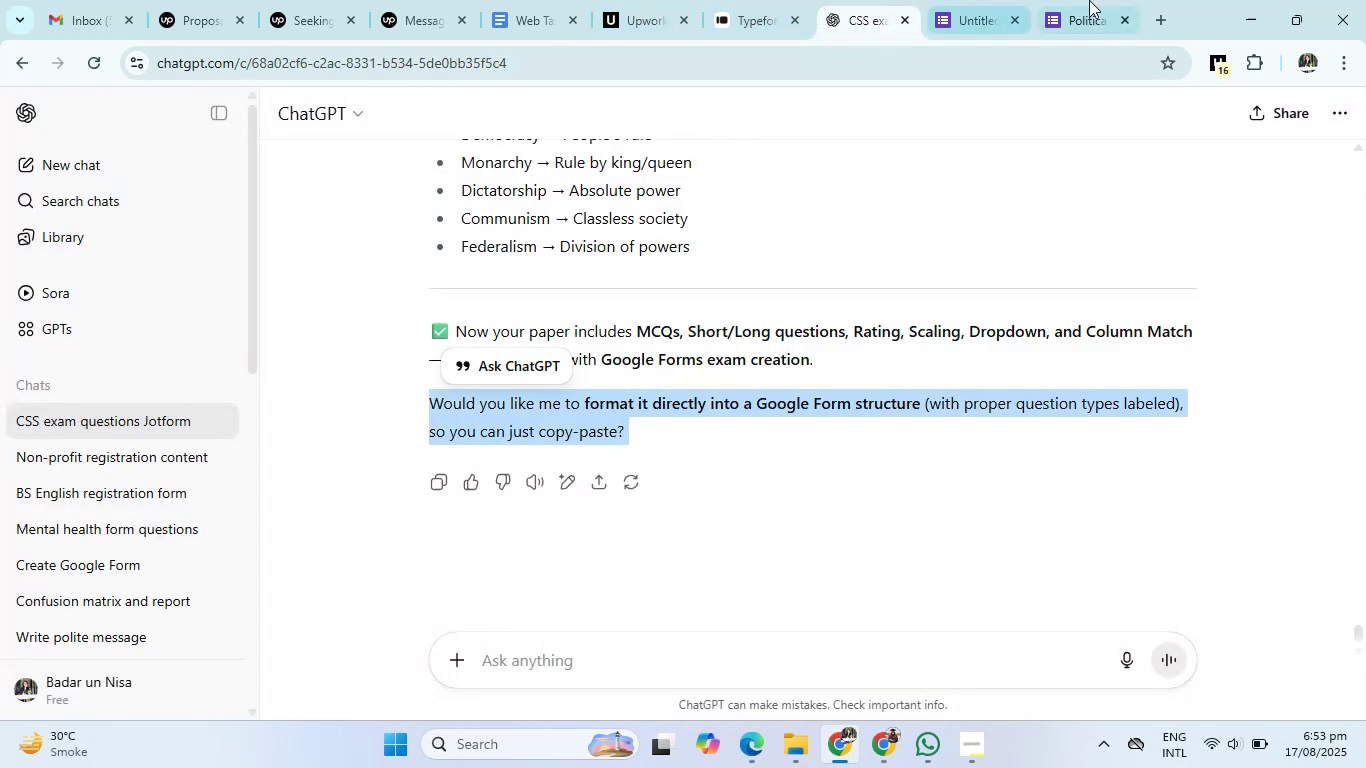 
left_click([1094, 0])
 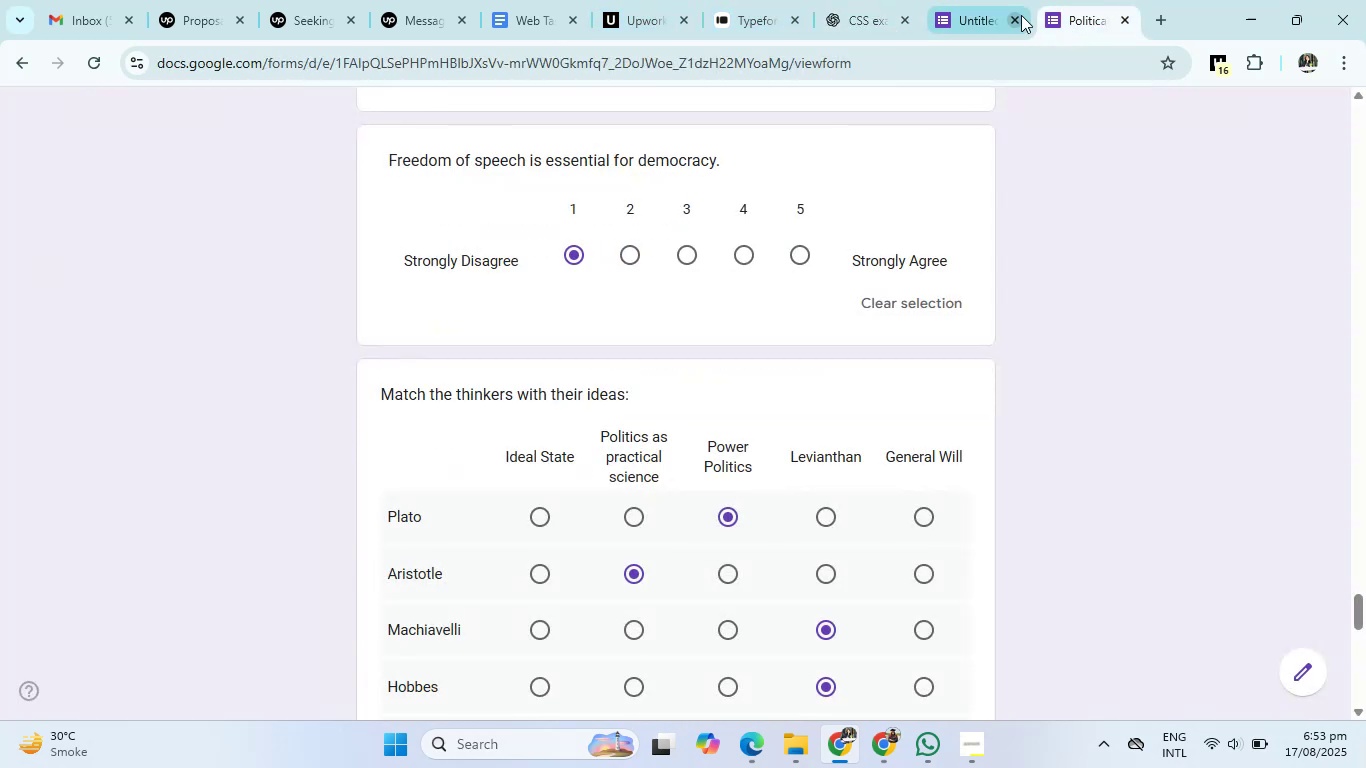 
scroll: coordinate [831, 299], scroll_direction: up, amount: 29.0
 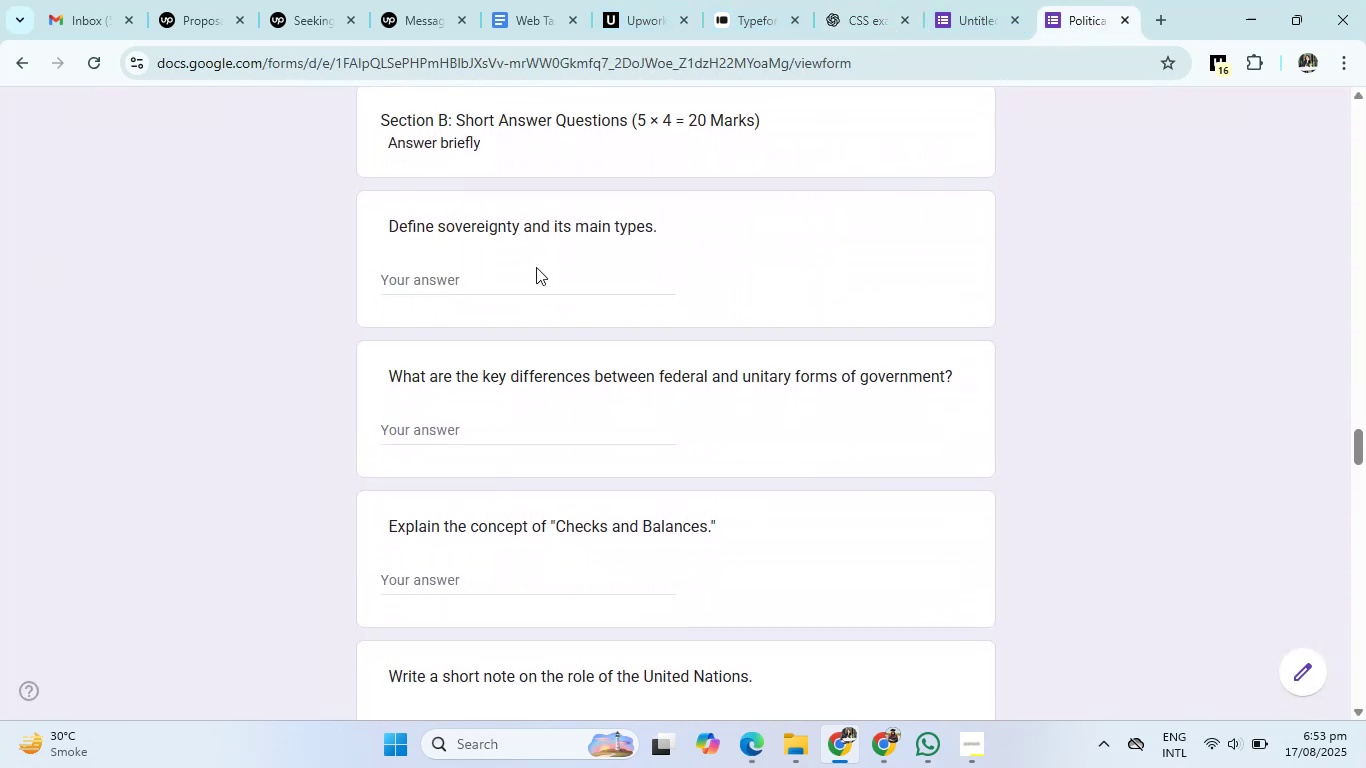 
left_click([511, 280])
 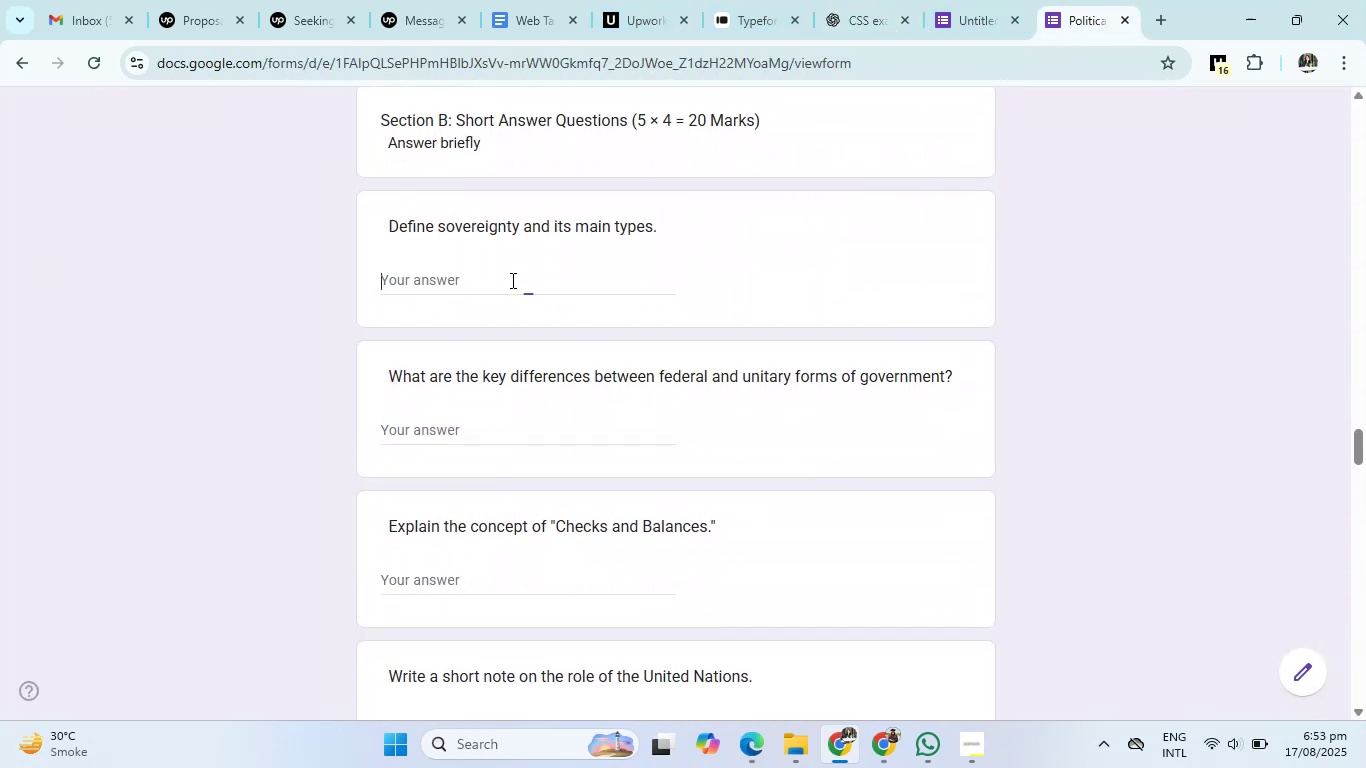 
key(Control+V)
 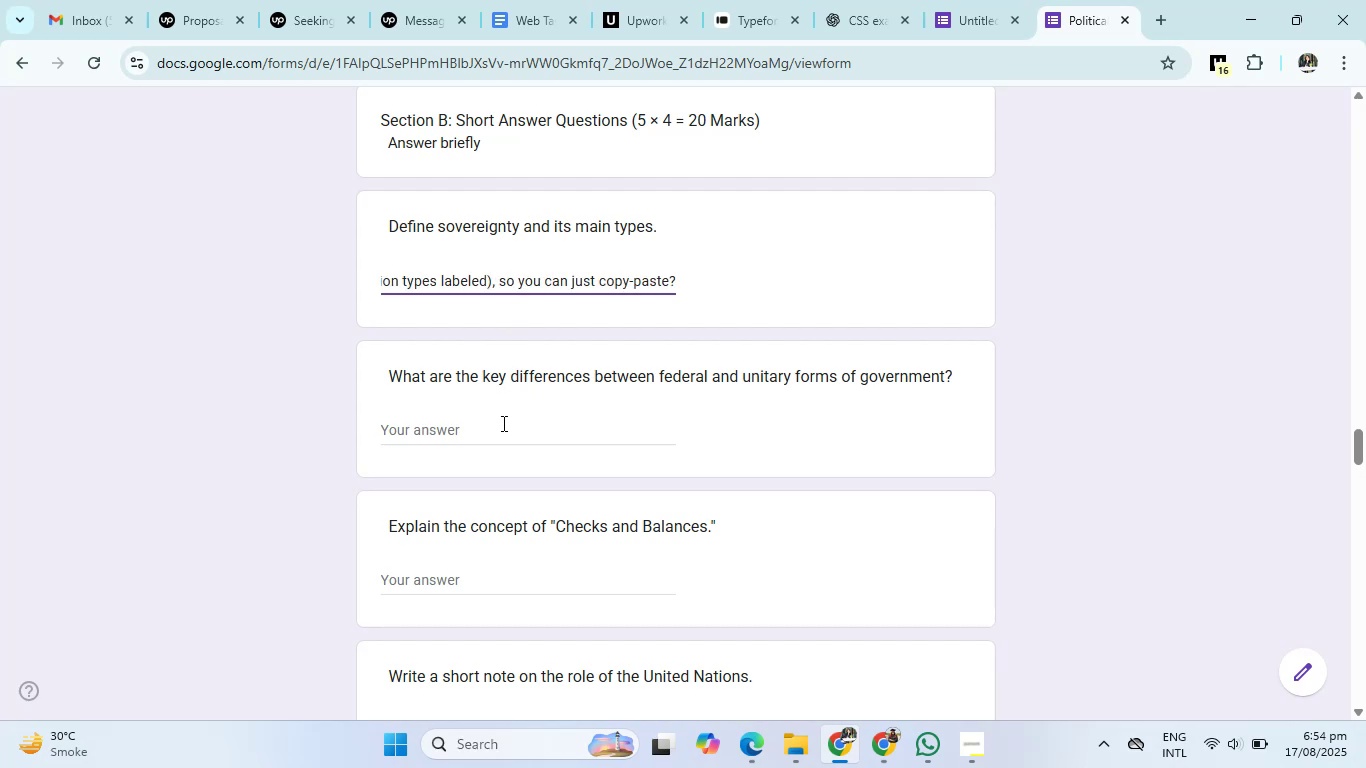 
left_click([502, 429])
 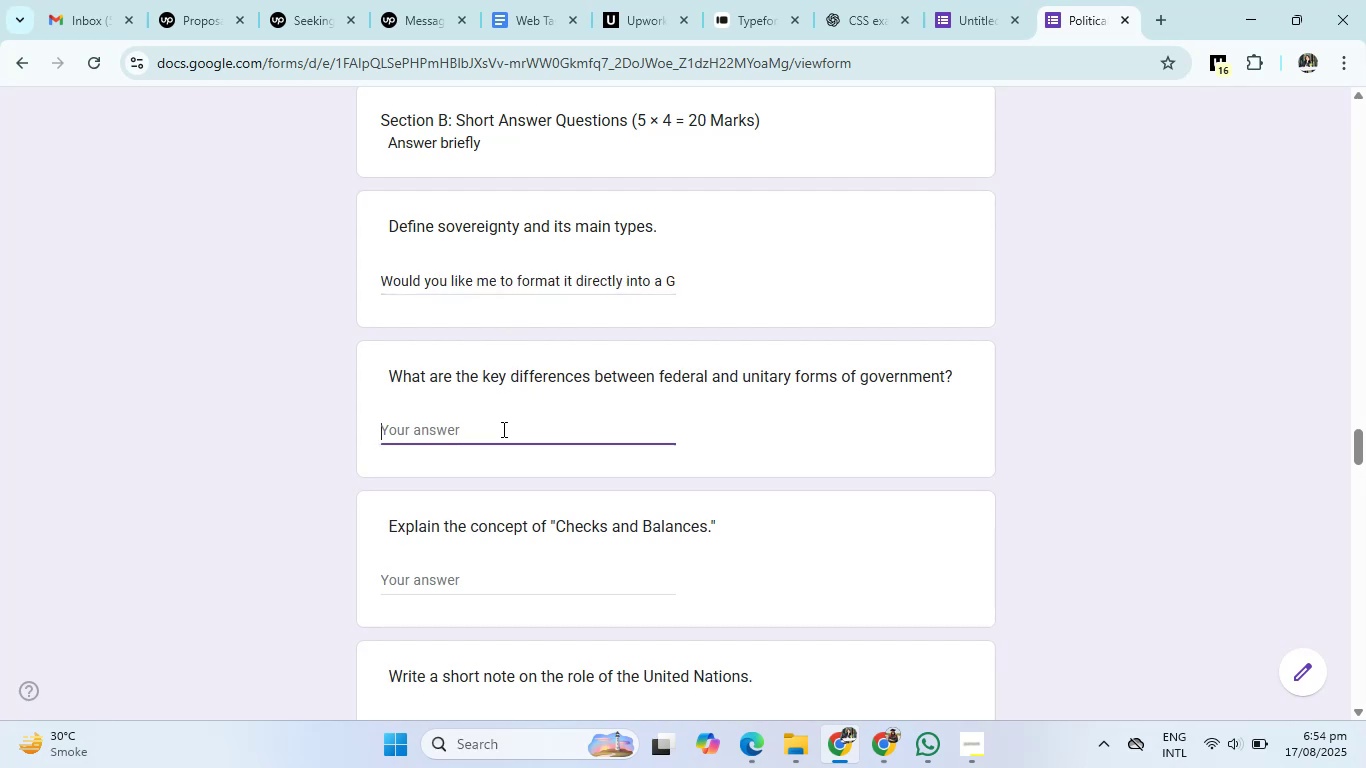 
key(Control+V)
 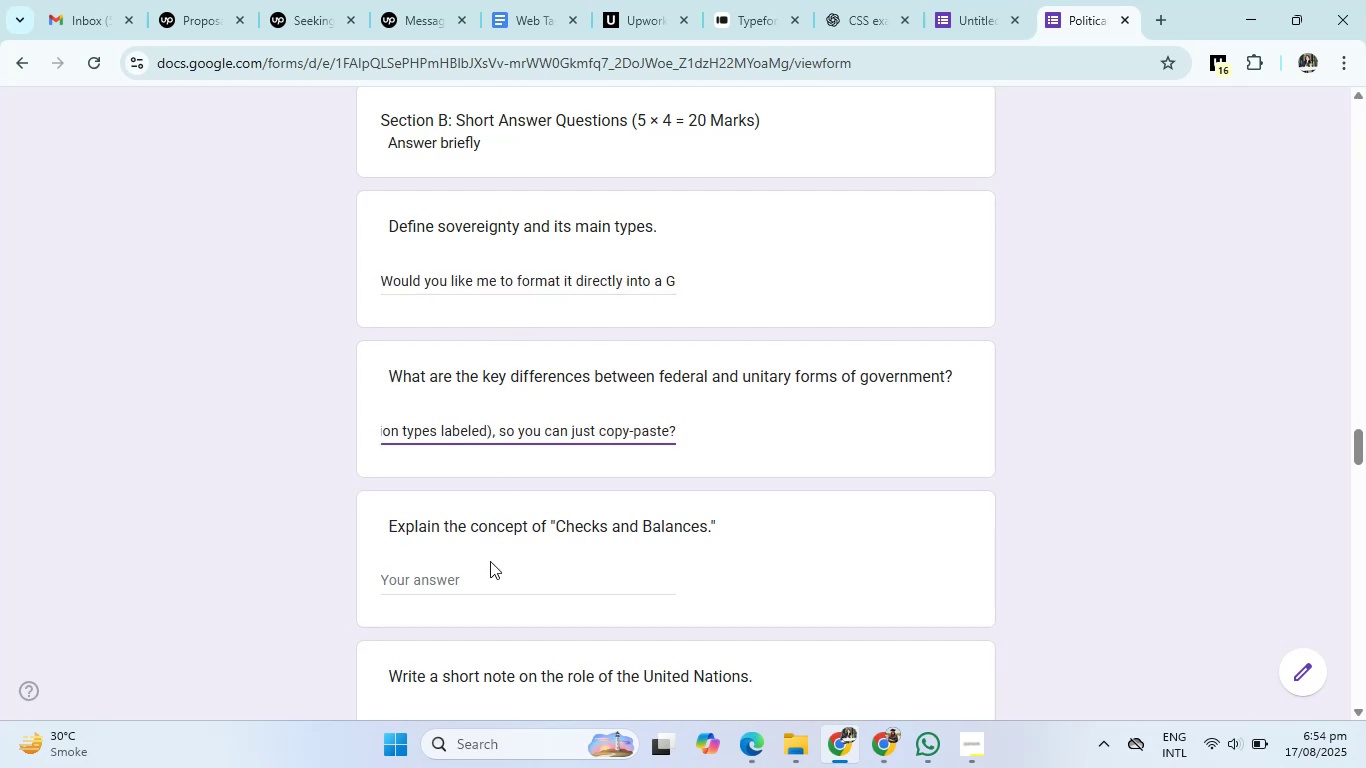 
left_click([490, 592])
 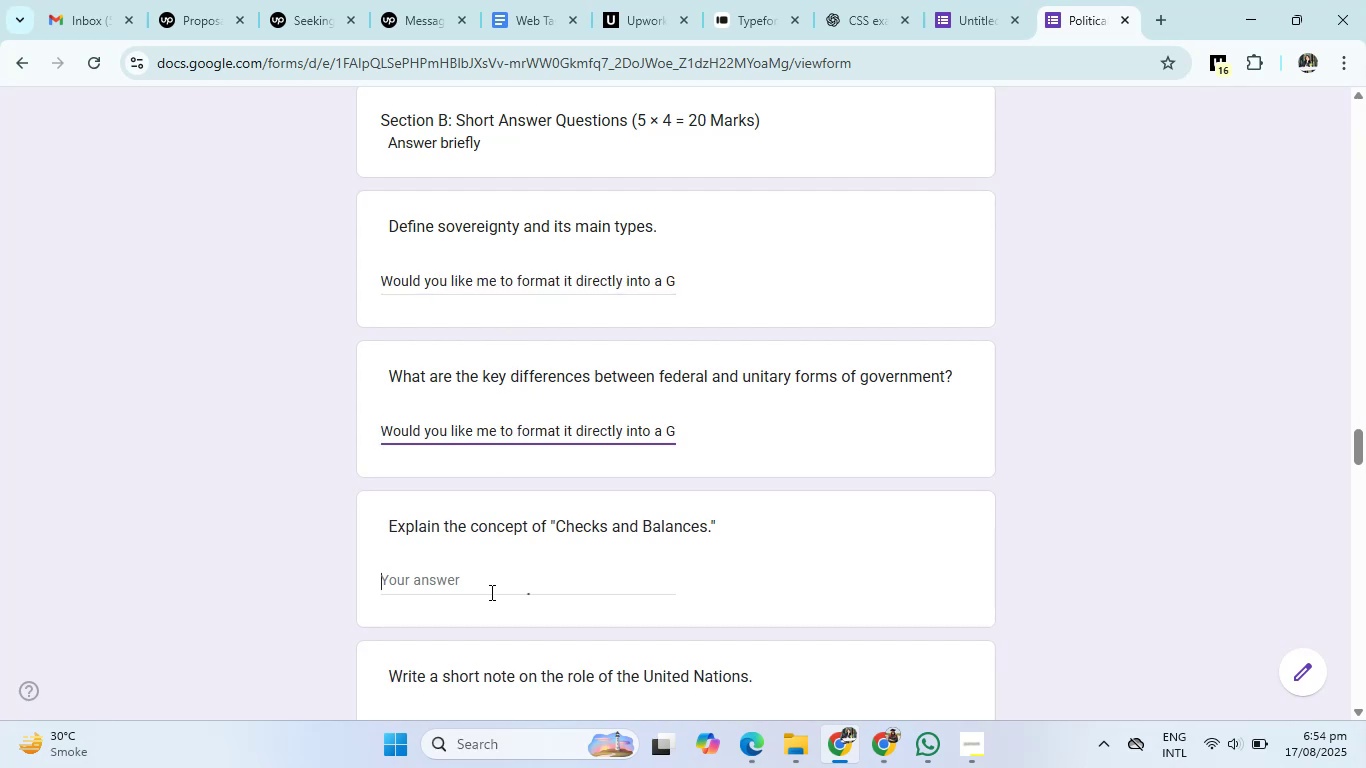 
key(Control+V)
 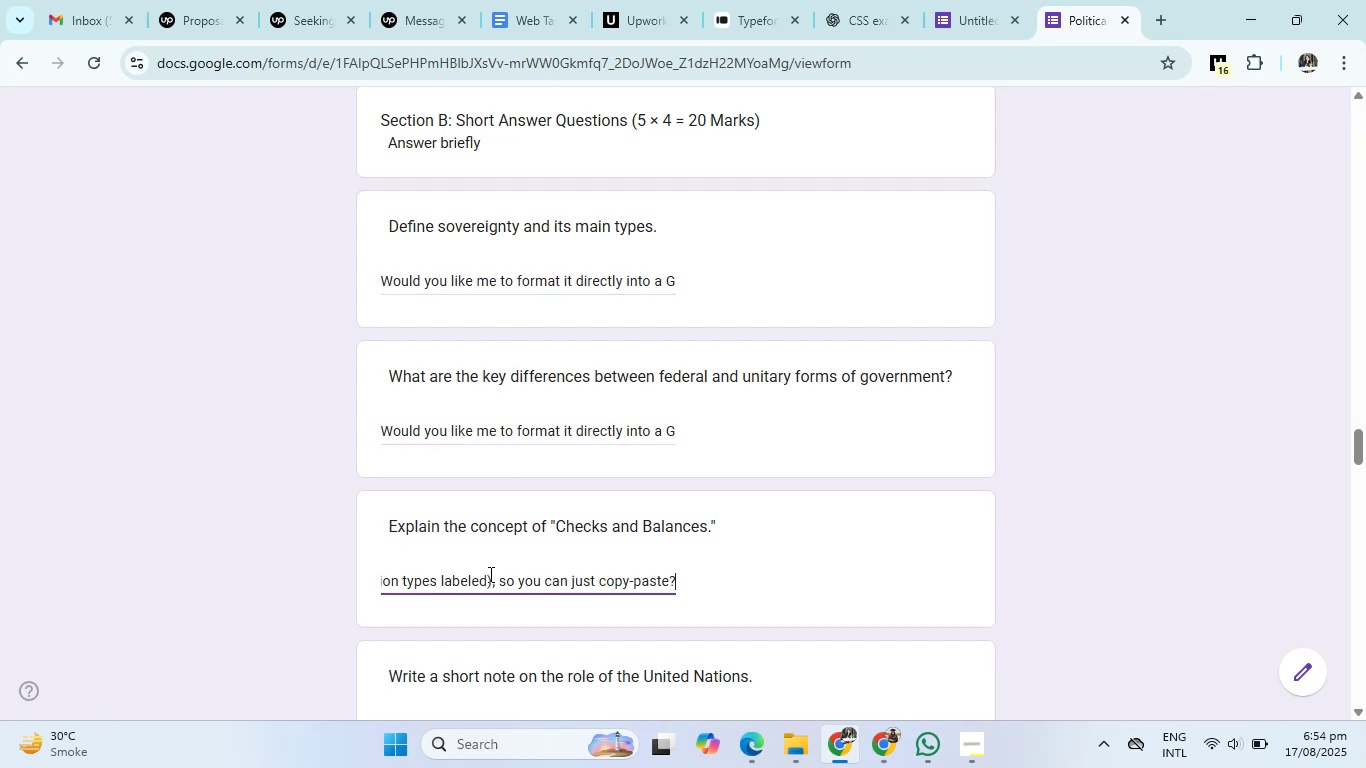 
scroll: coordinate [493, 567], scroll_direction: down, amount: 4.0
 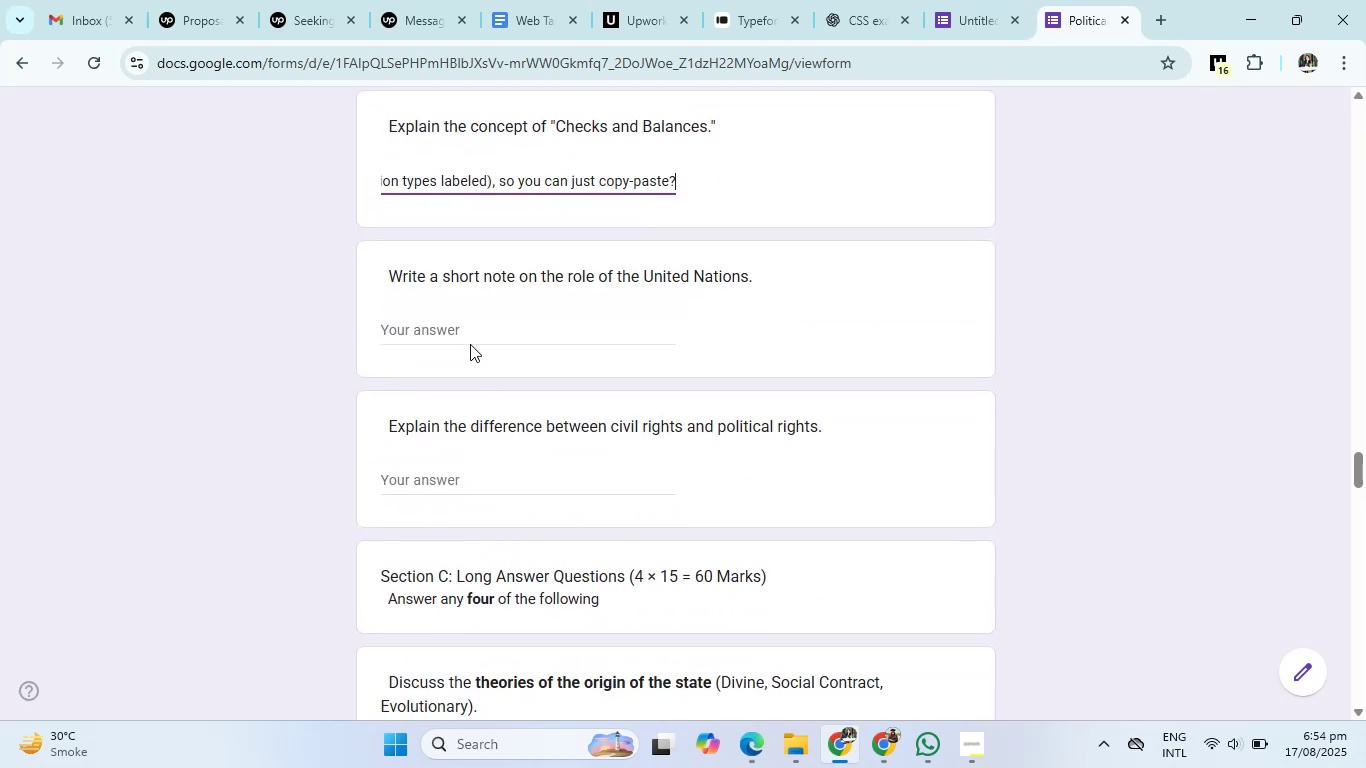 
left_click([473, 335])
 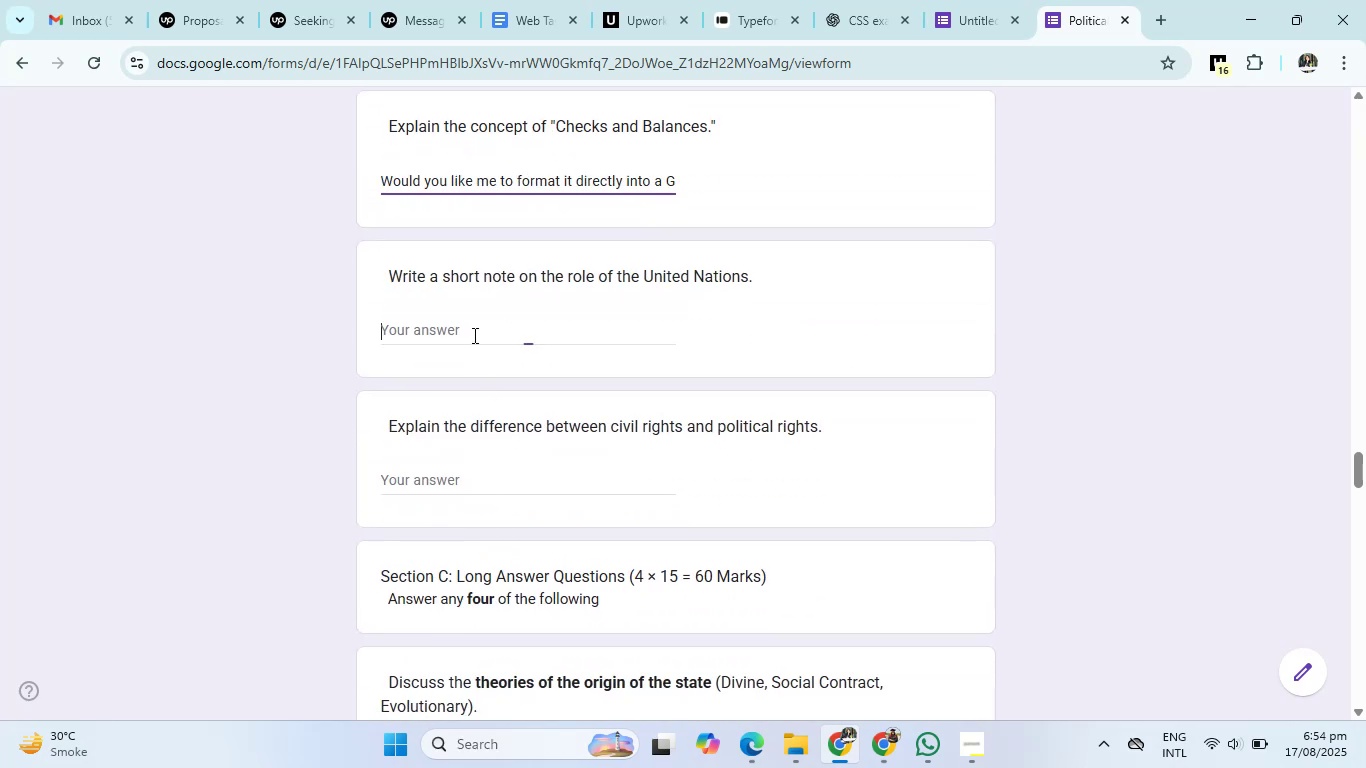 
key(Control+V)
 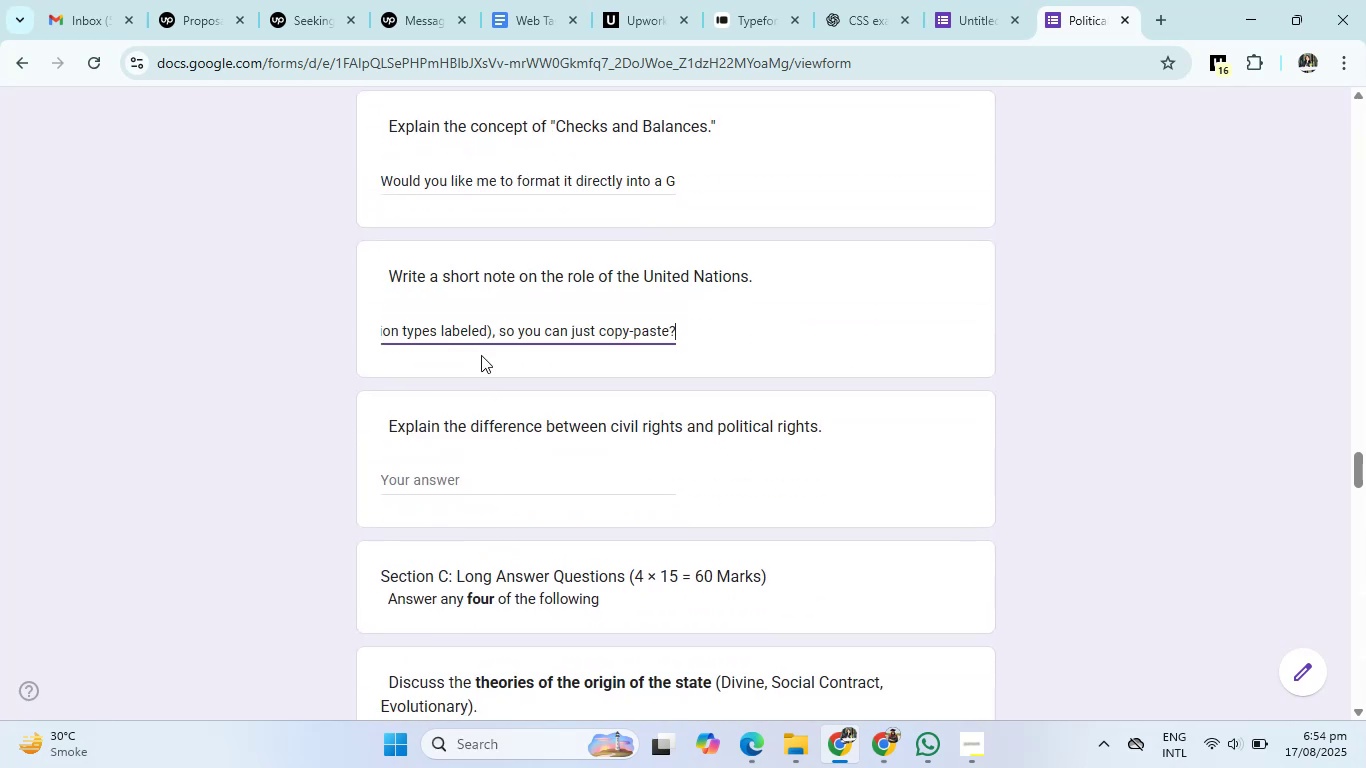 
scroll: coordinate [486, 381], scroll_direction: down, amount: 2.0
 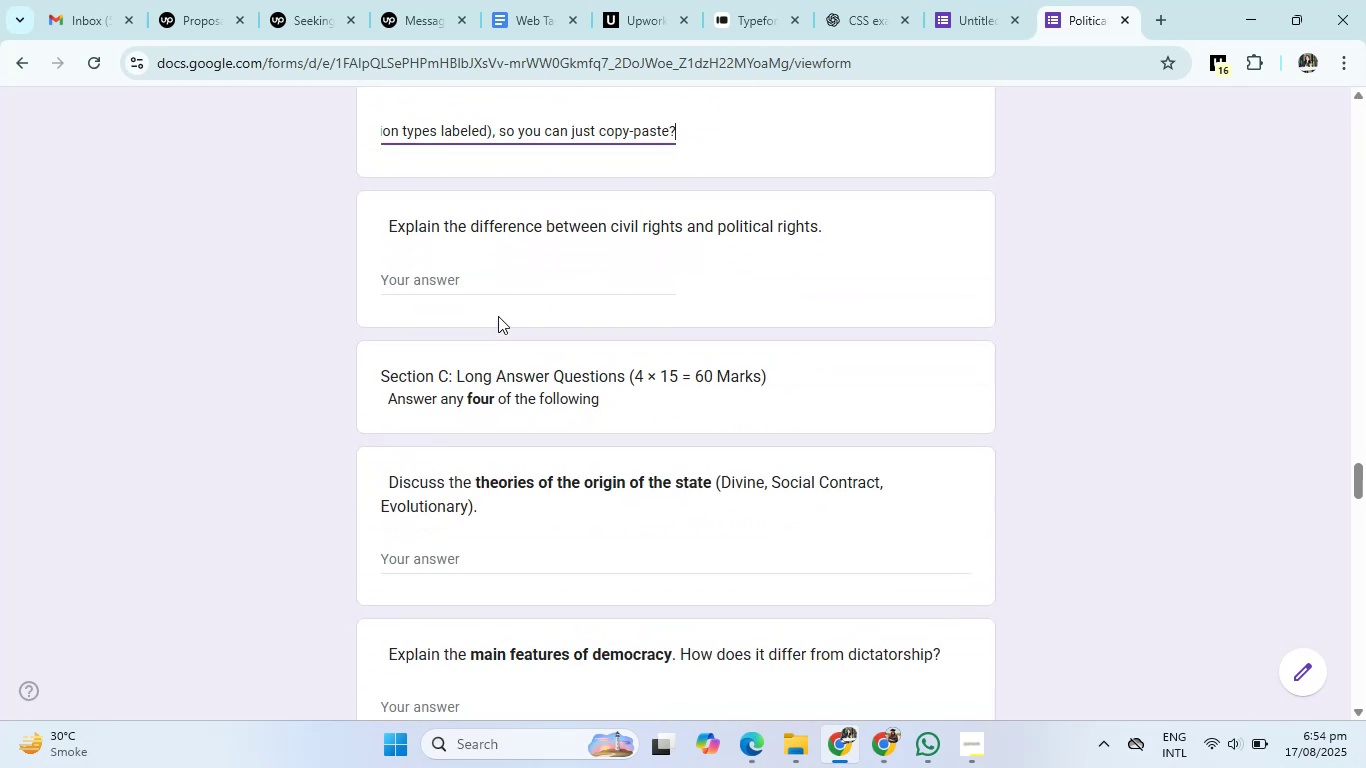 
left_click([513, 281])
 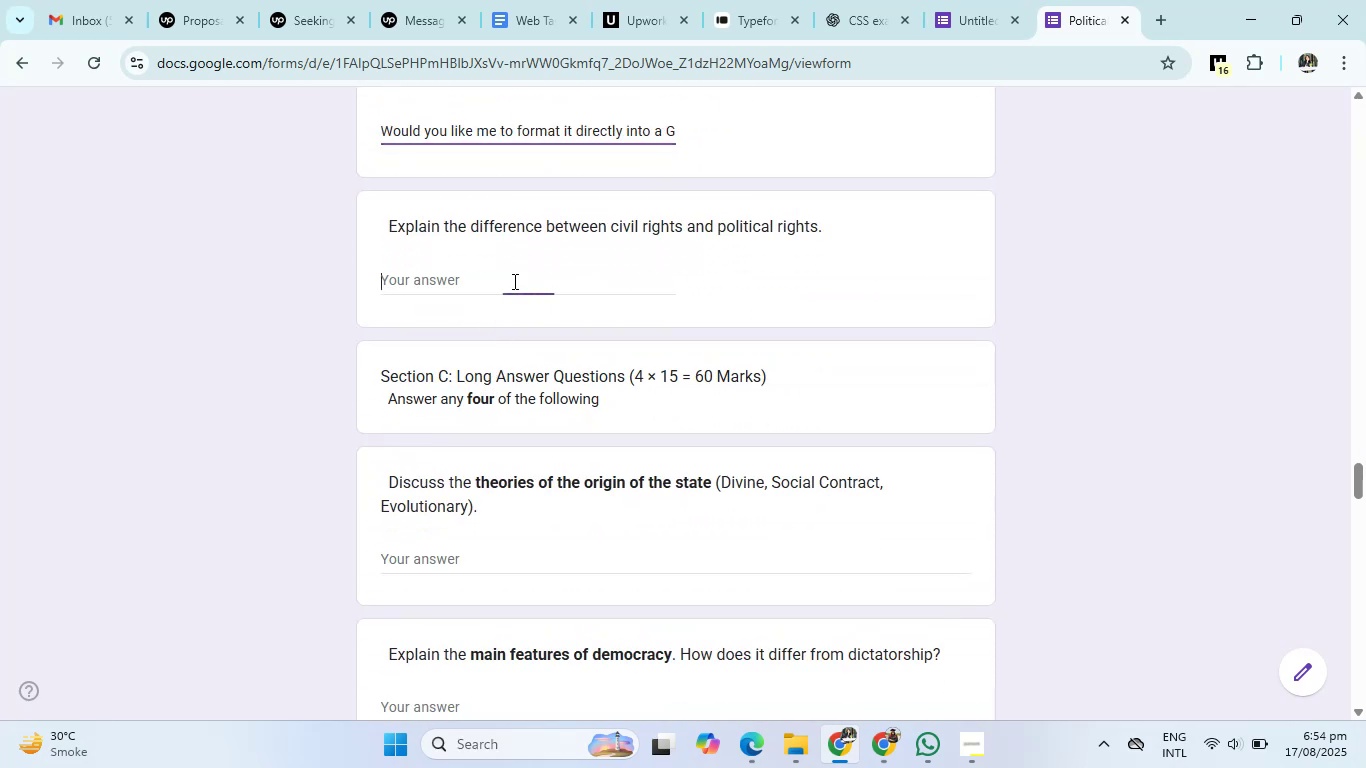 
key(Control+V)
 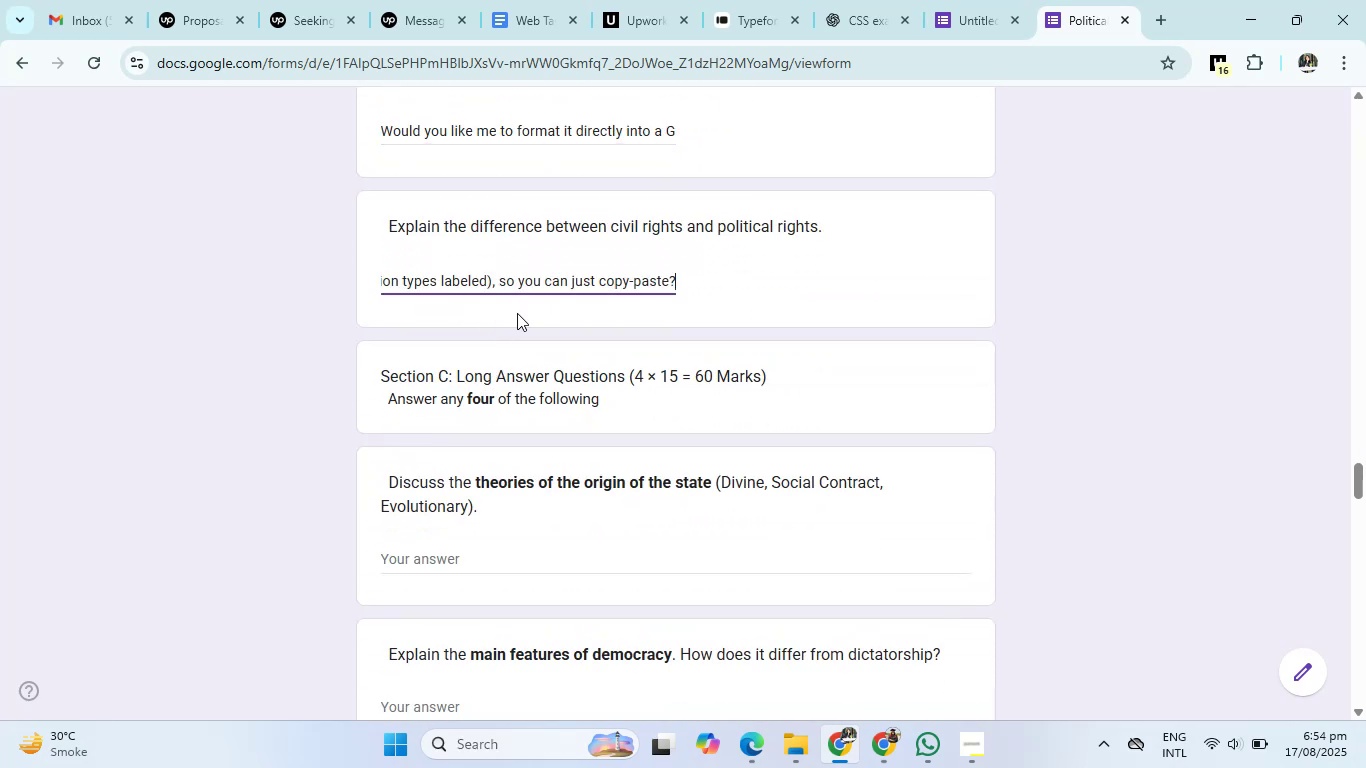 
scroll: coordinate [519, 339], scroll_direction: down, amount: 3.0
 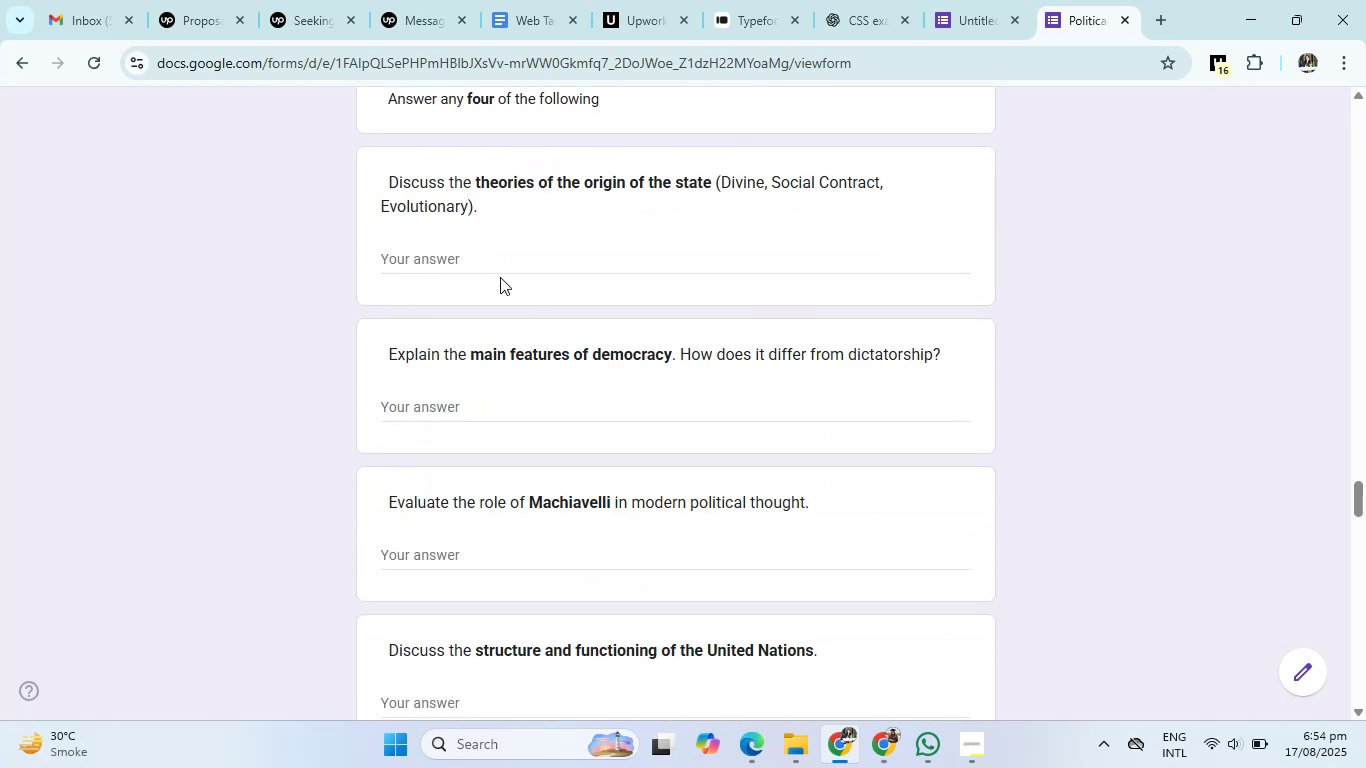 
left_click([504, 266])
 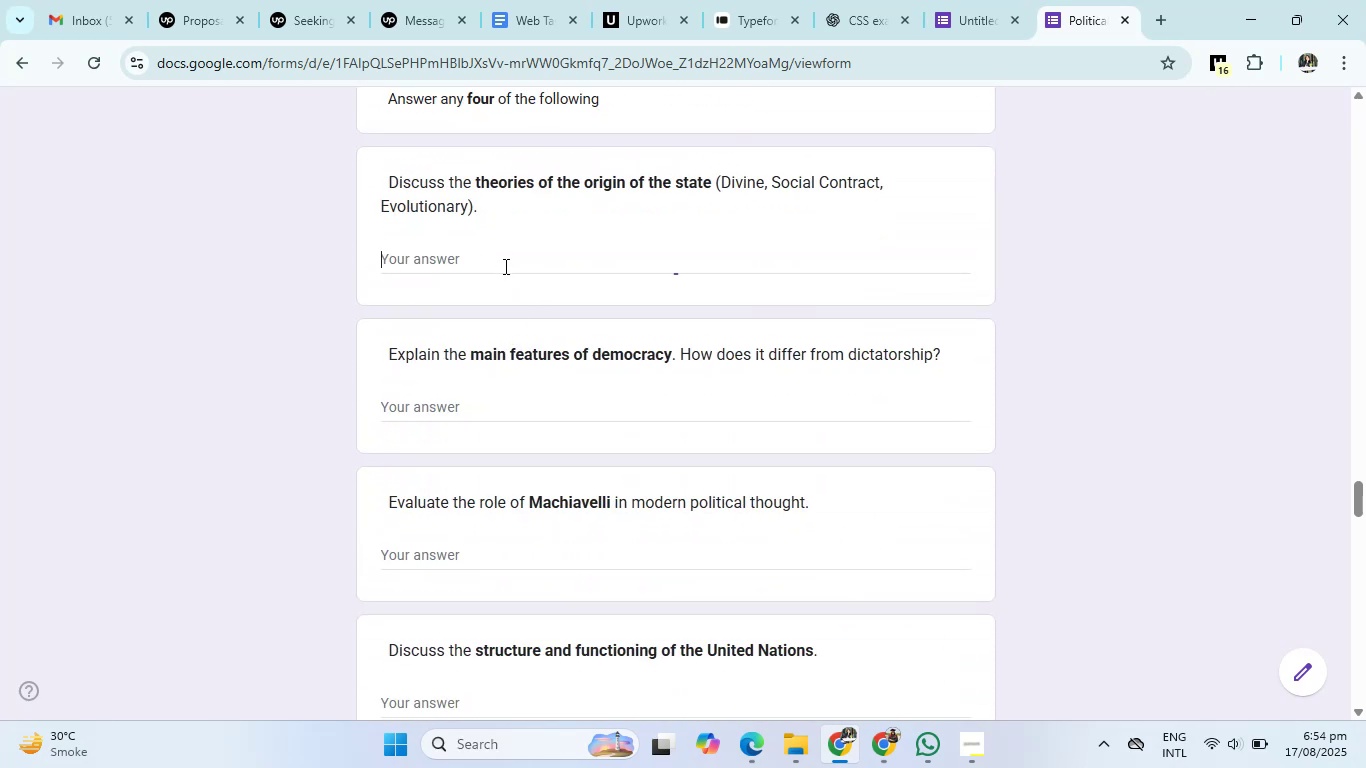 
key(Control+V)
 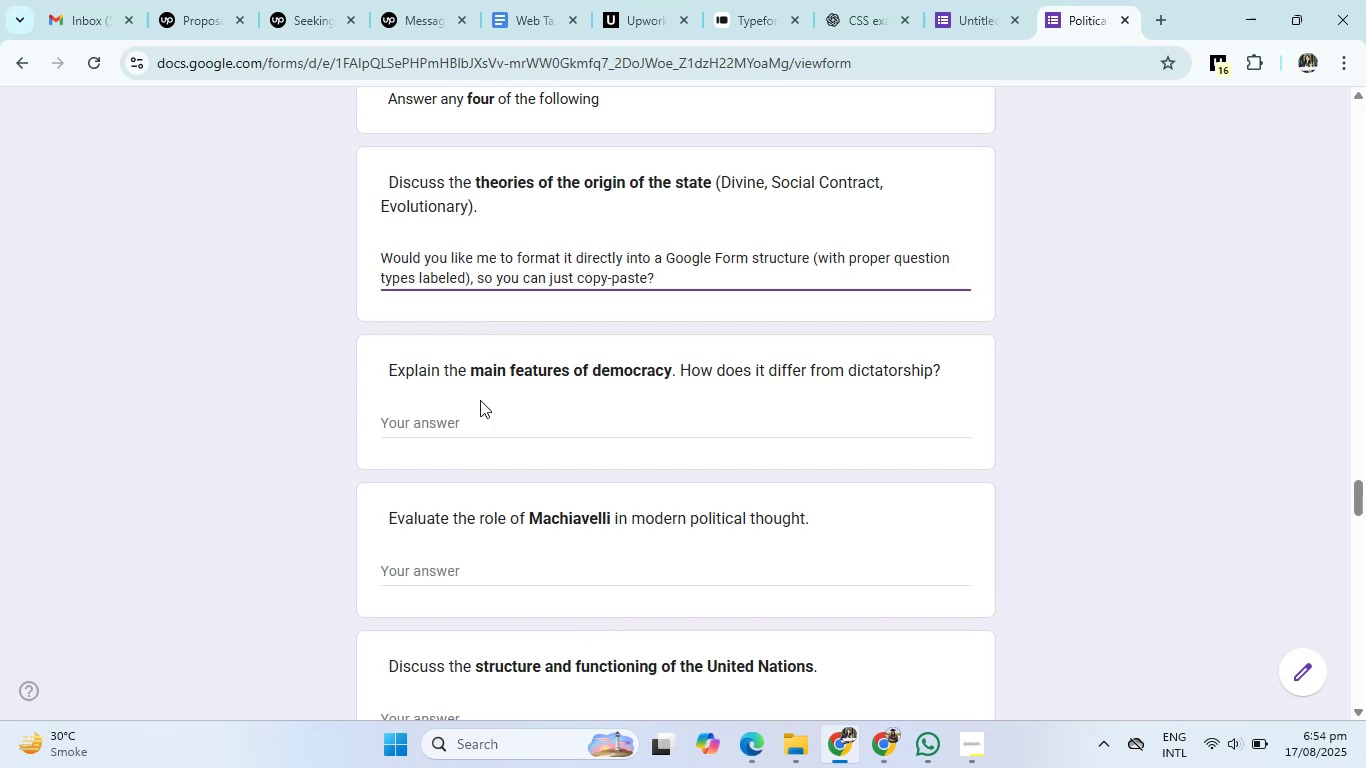 
left_click([475, 429])
 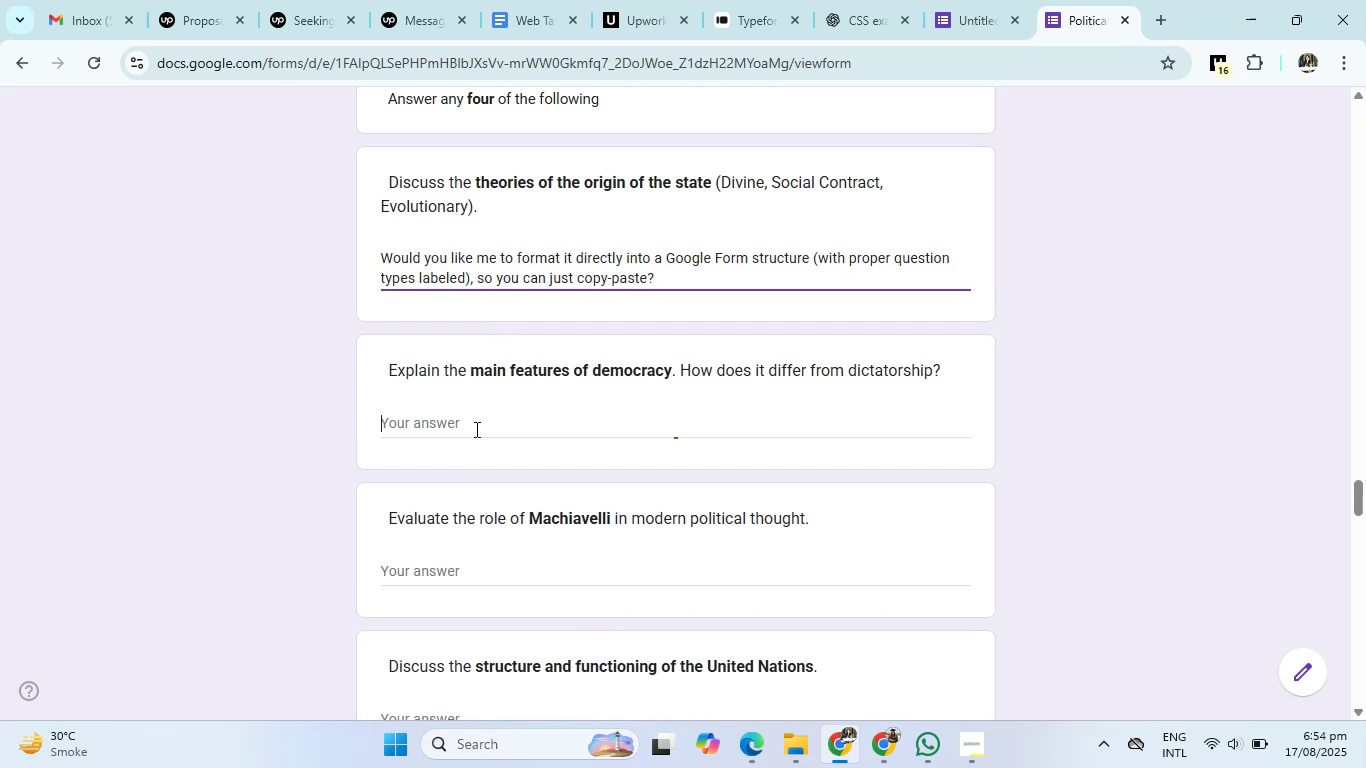 
key(Control+V)
 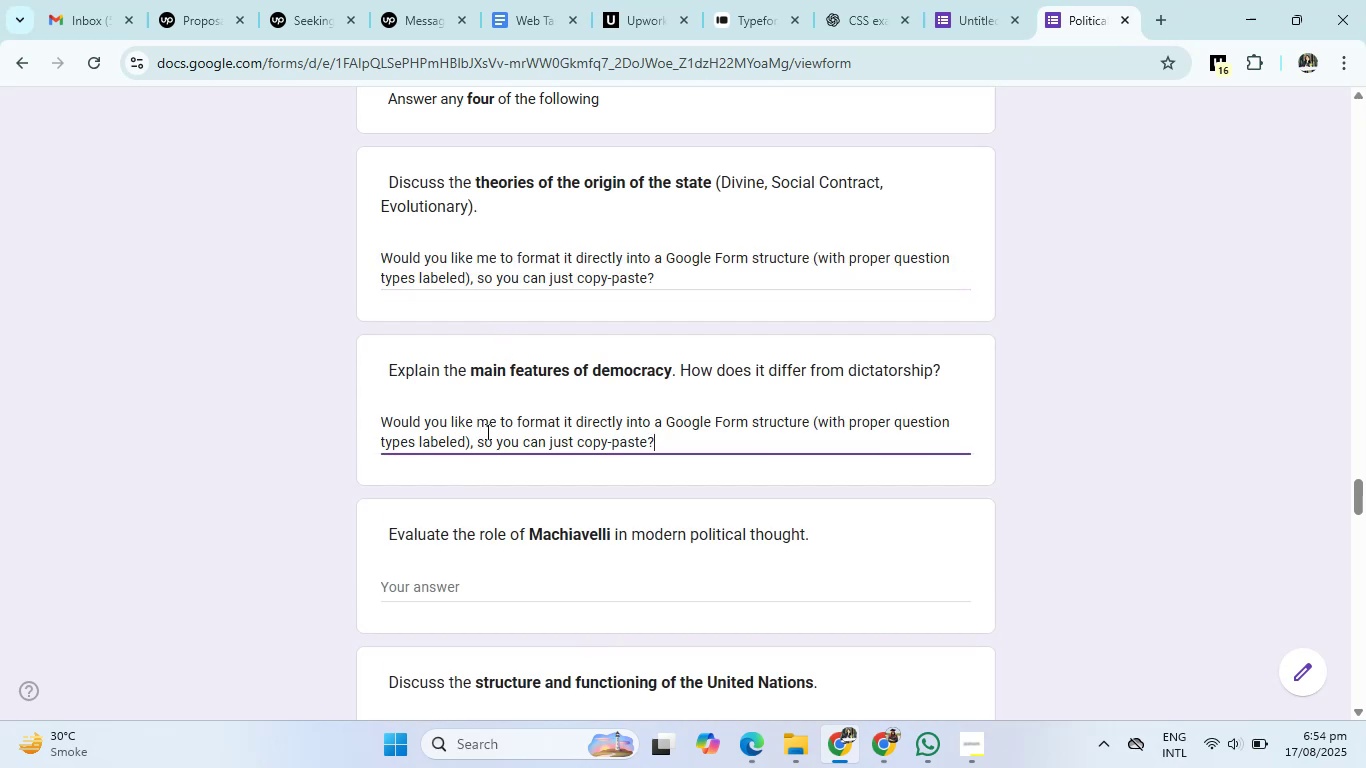 
scroll: coordinate [492, 438], scroll_direction: down, amount: 3.0
 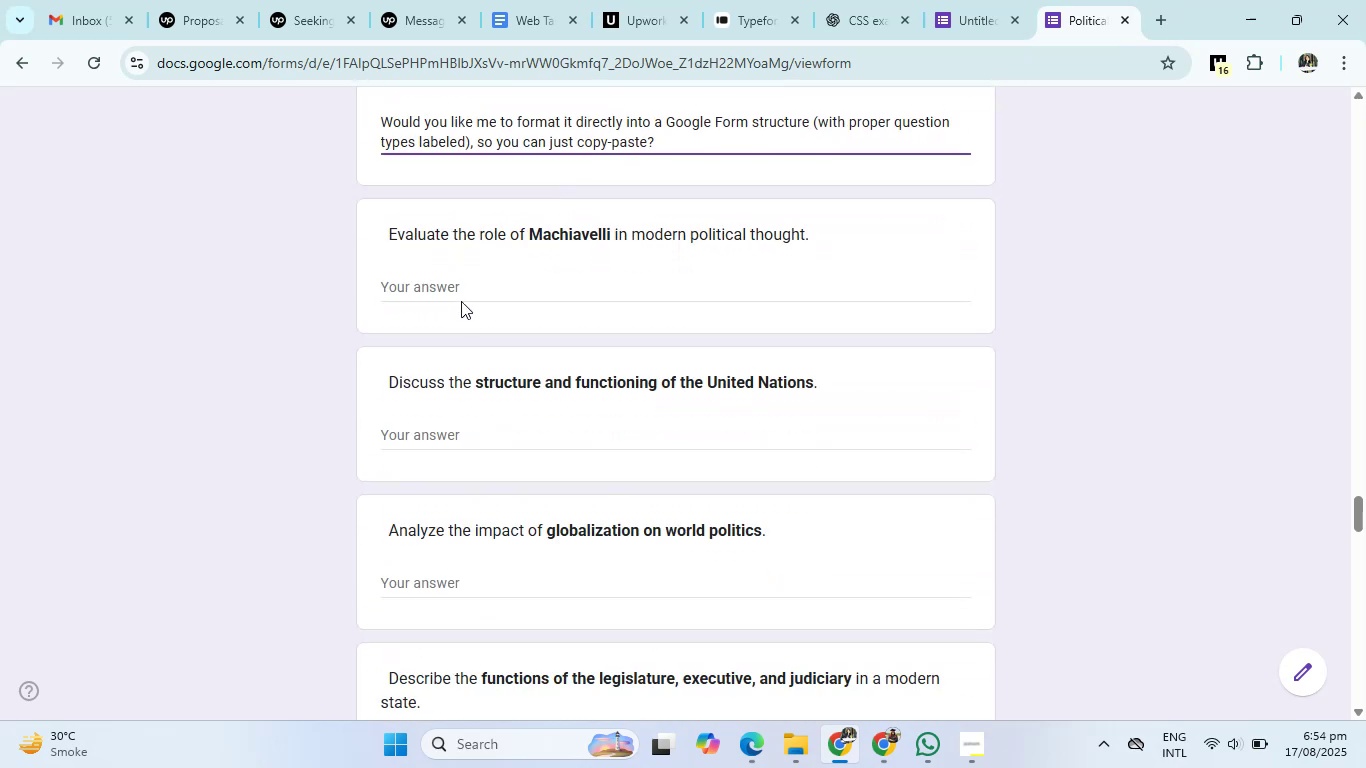 
left_click([467, 282])
 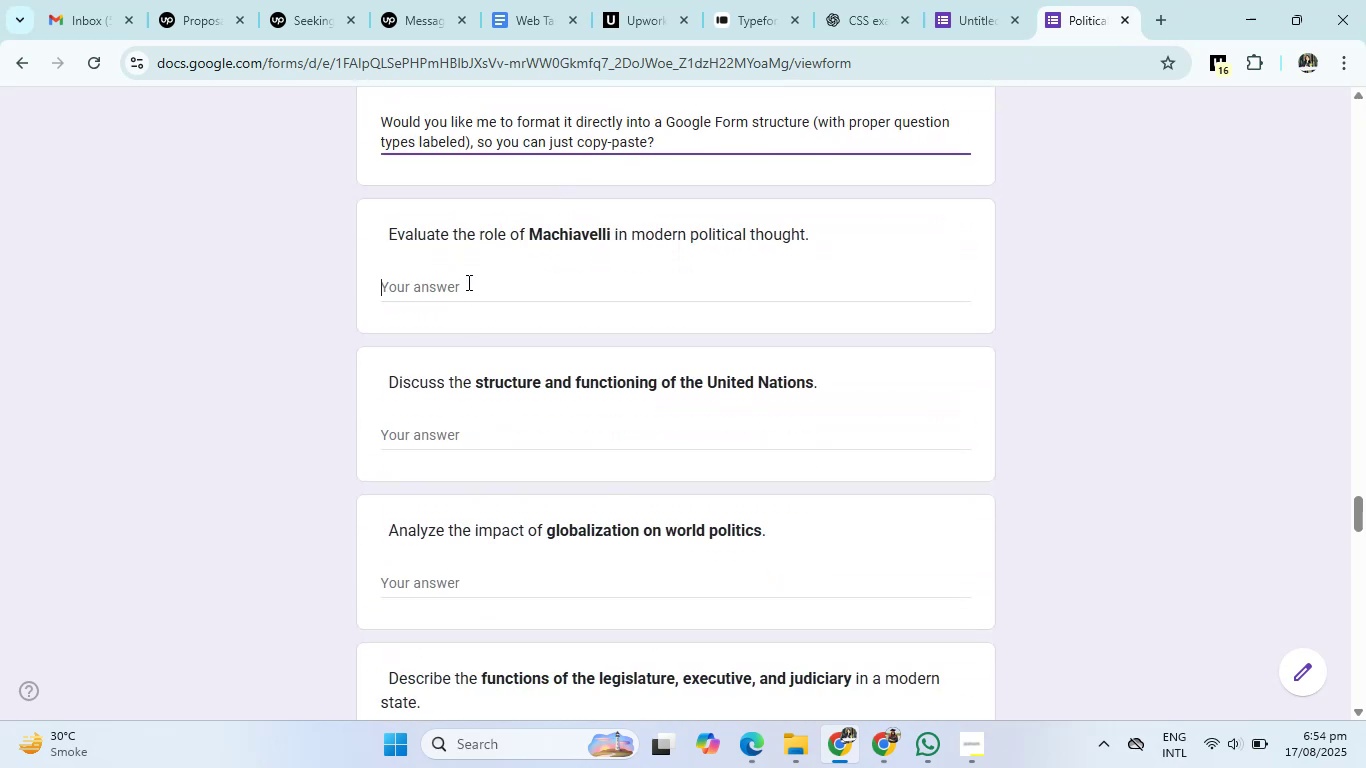 
key(Control+V)
 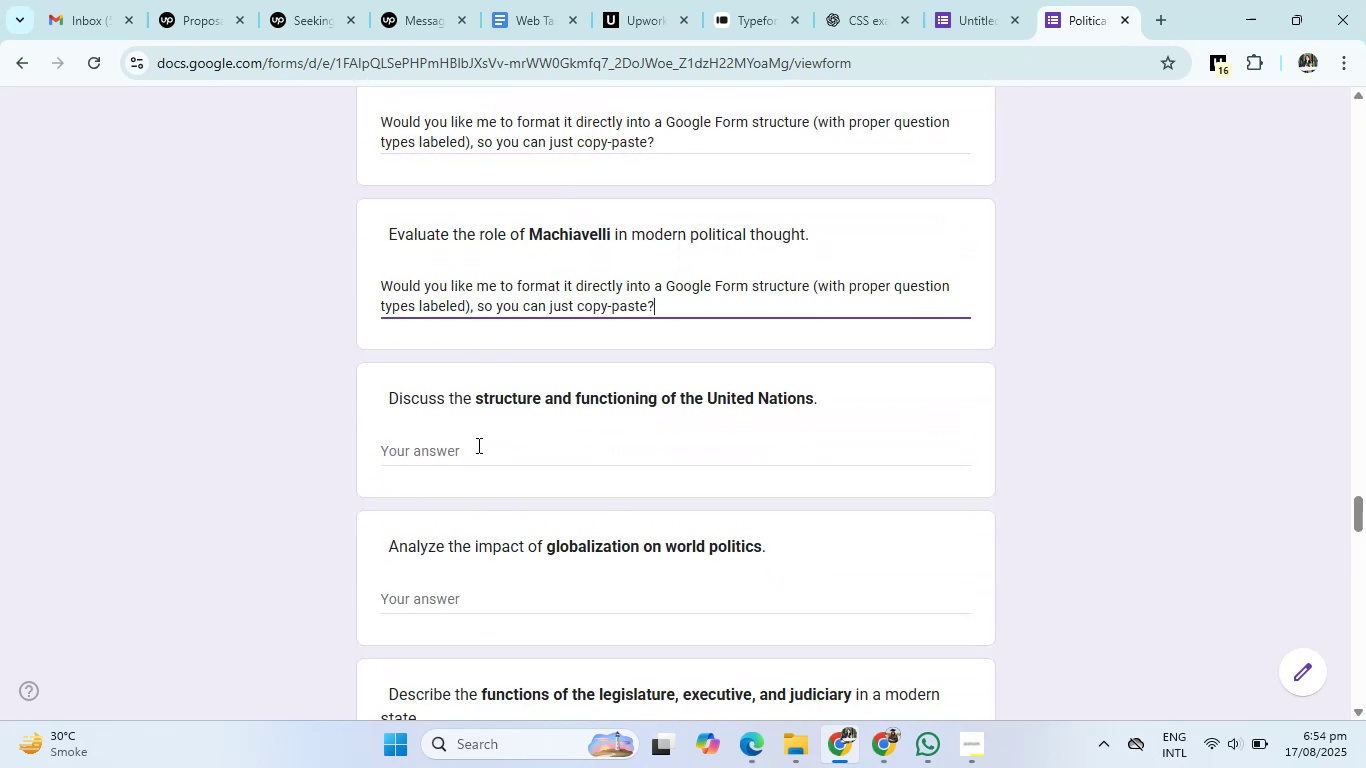 
key(Control+V)
 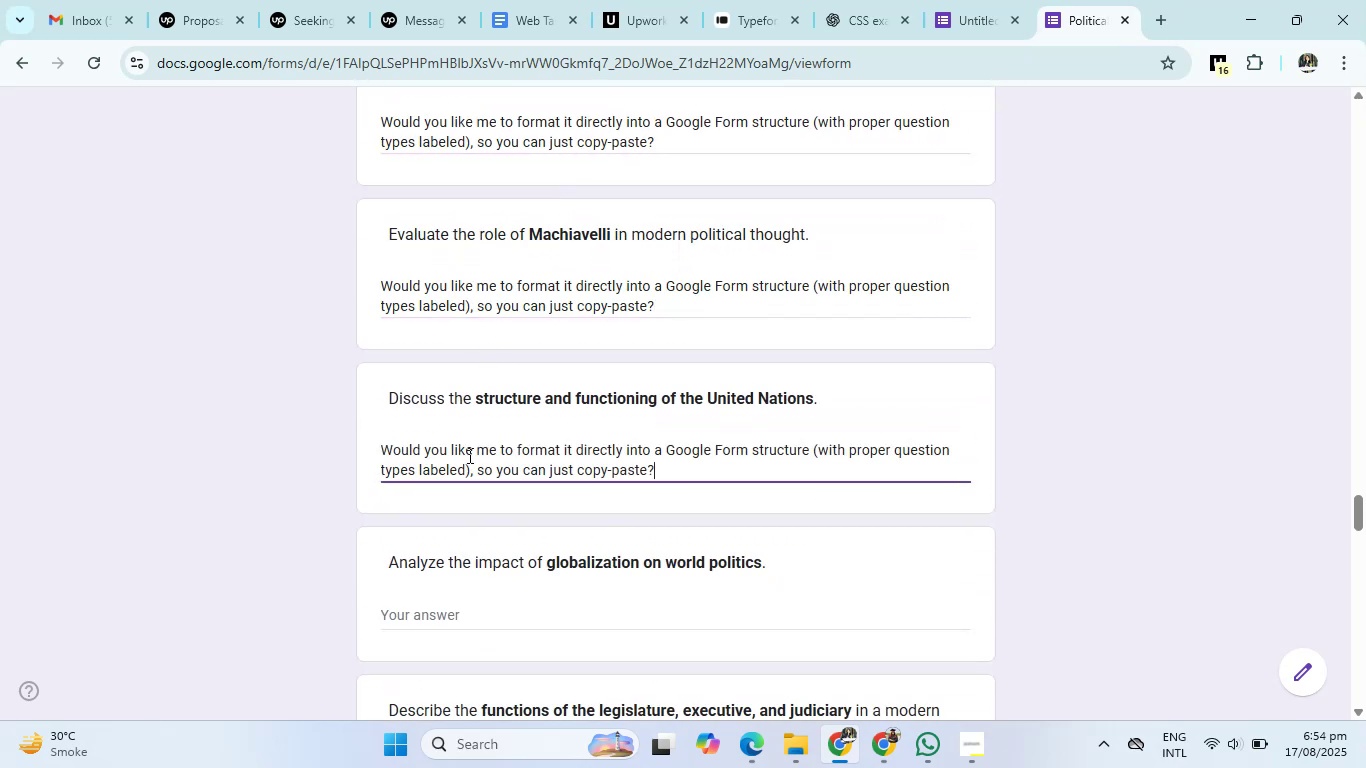 
scroll: coordinate [468, 463], scroll_direction: down, amount: 2.0
 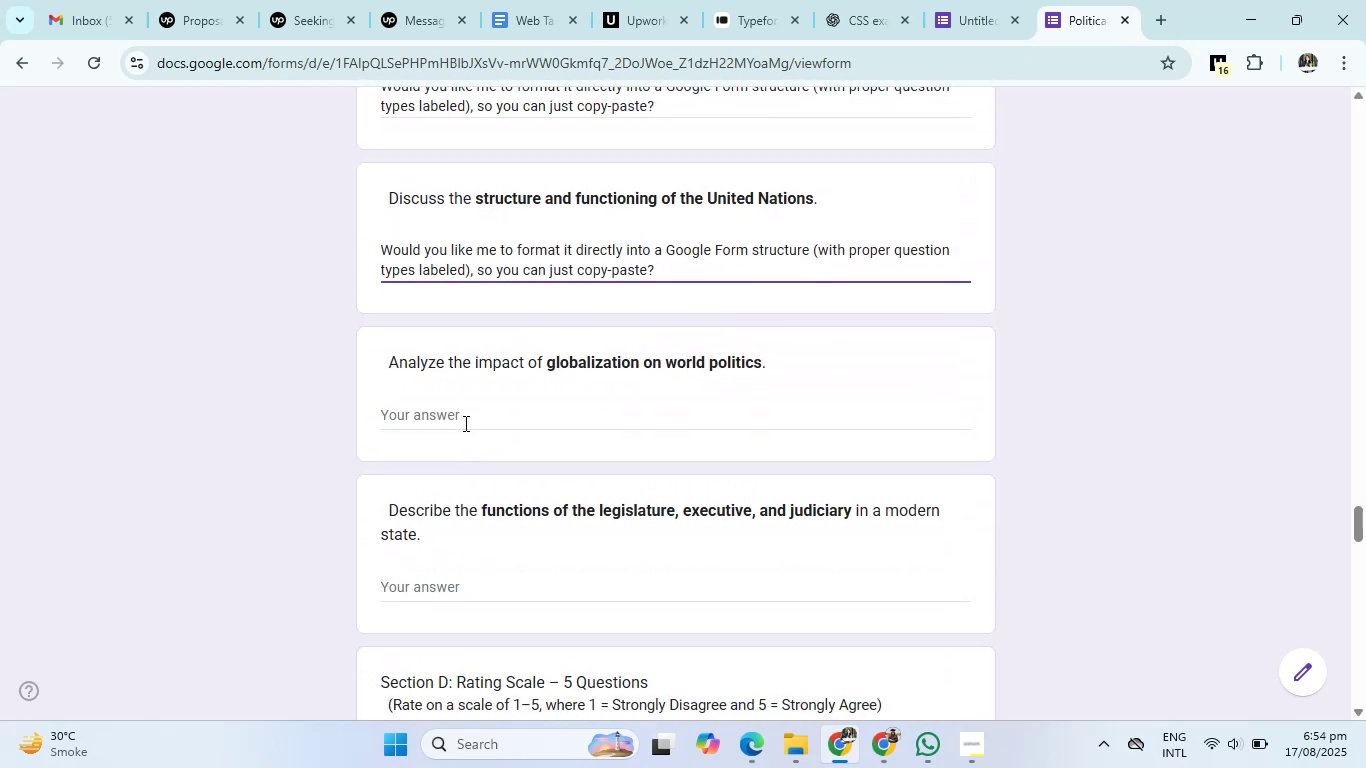 
left_click([464, 415])
 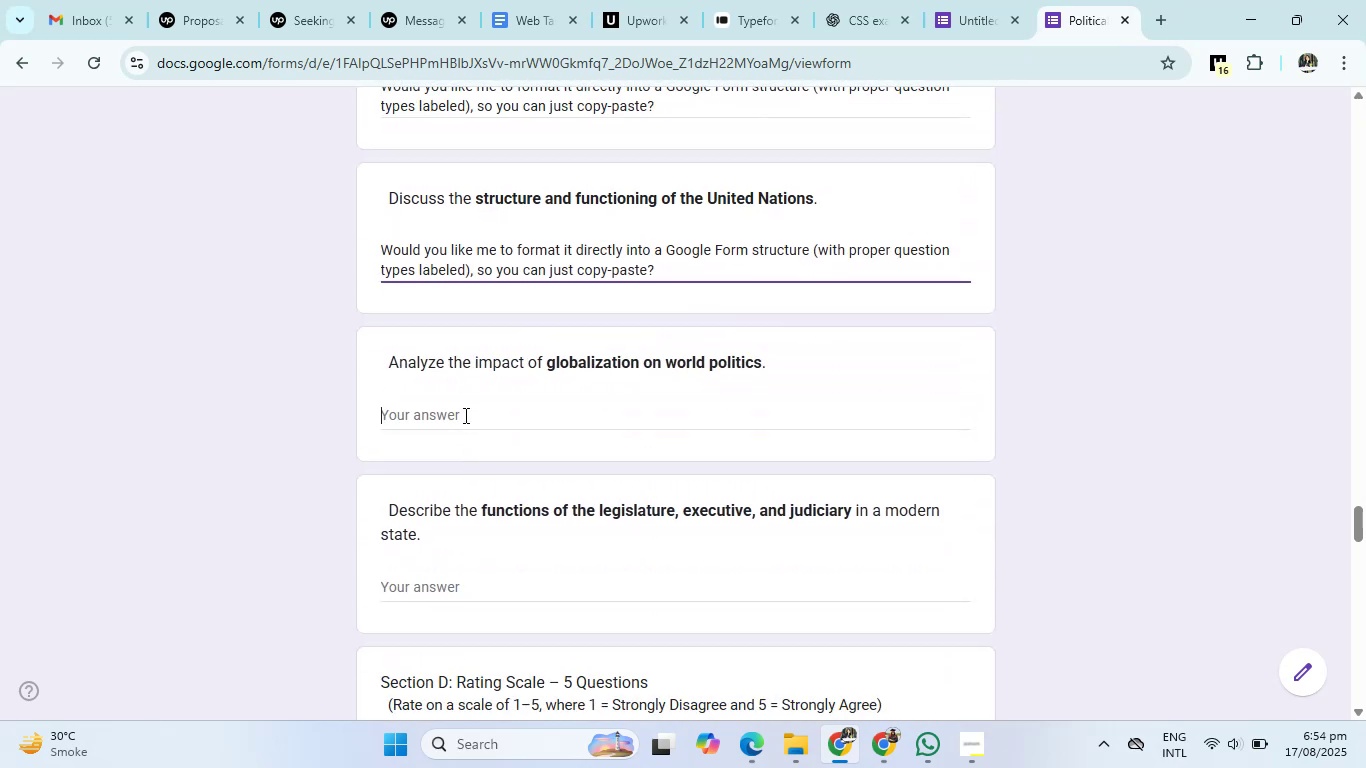 
key(Control+V)
 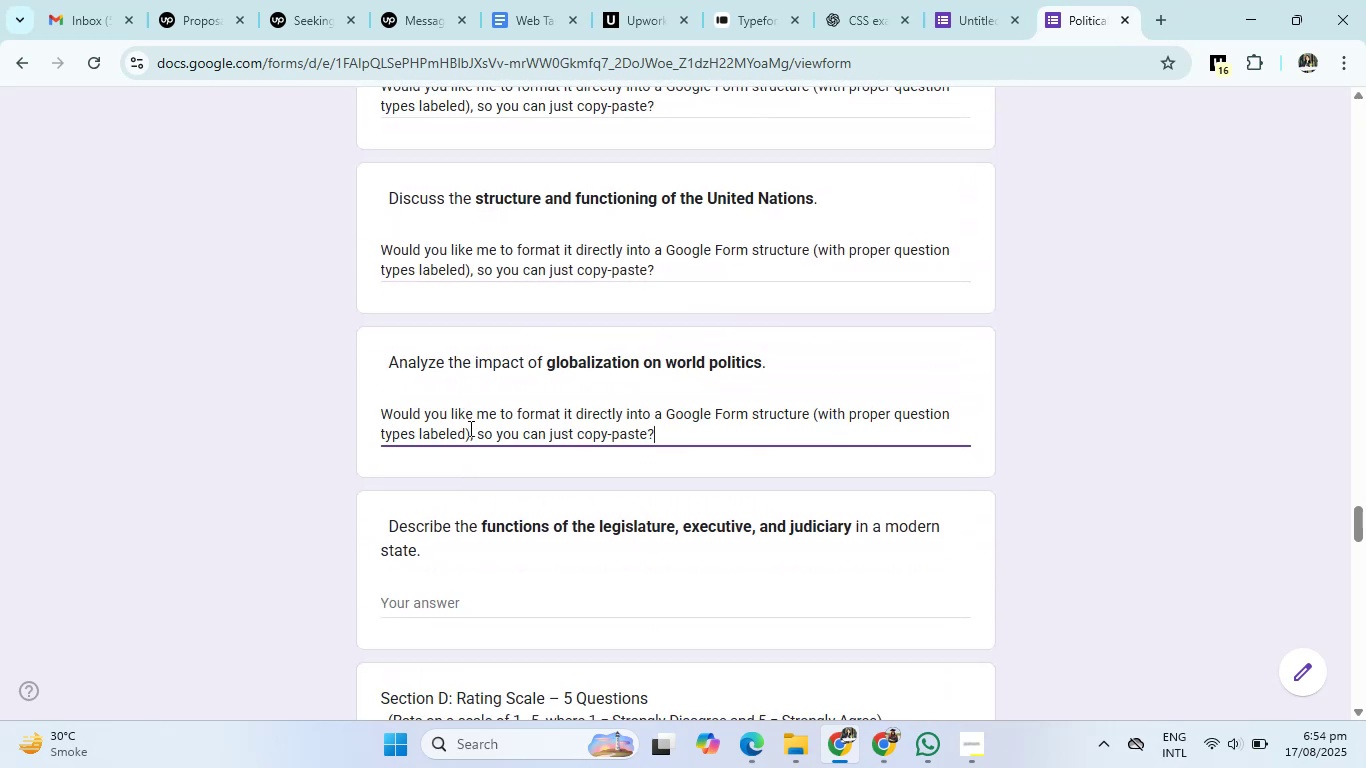 
scroll: coordinate [489, 475], scroll_direction: down, amount: 2.0
 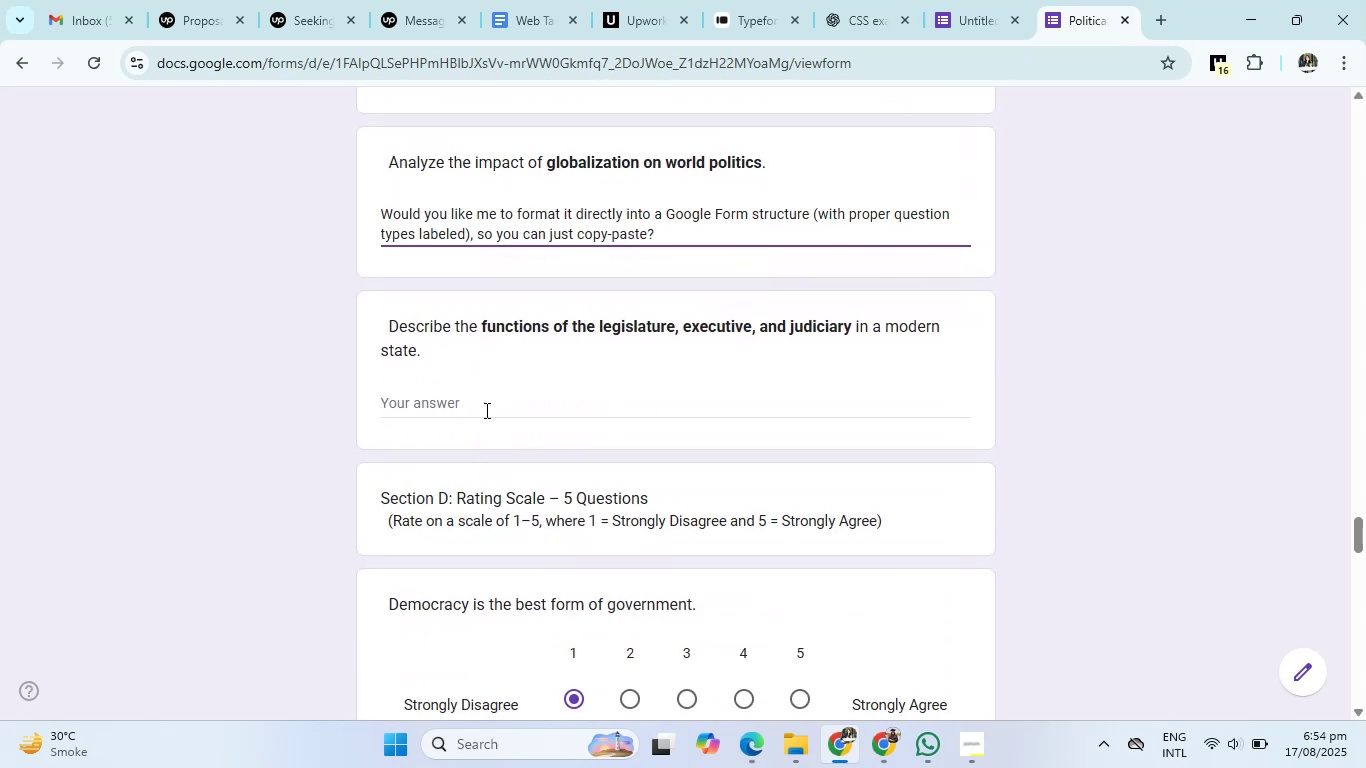 
left_click([485, 401])
 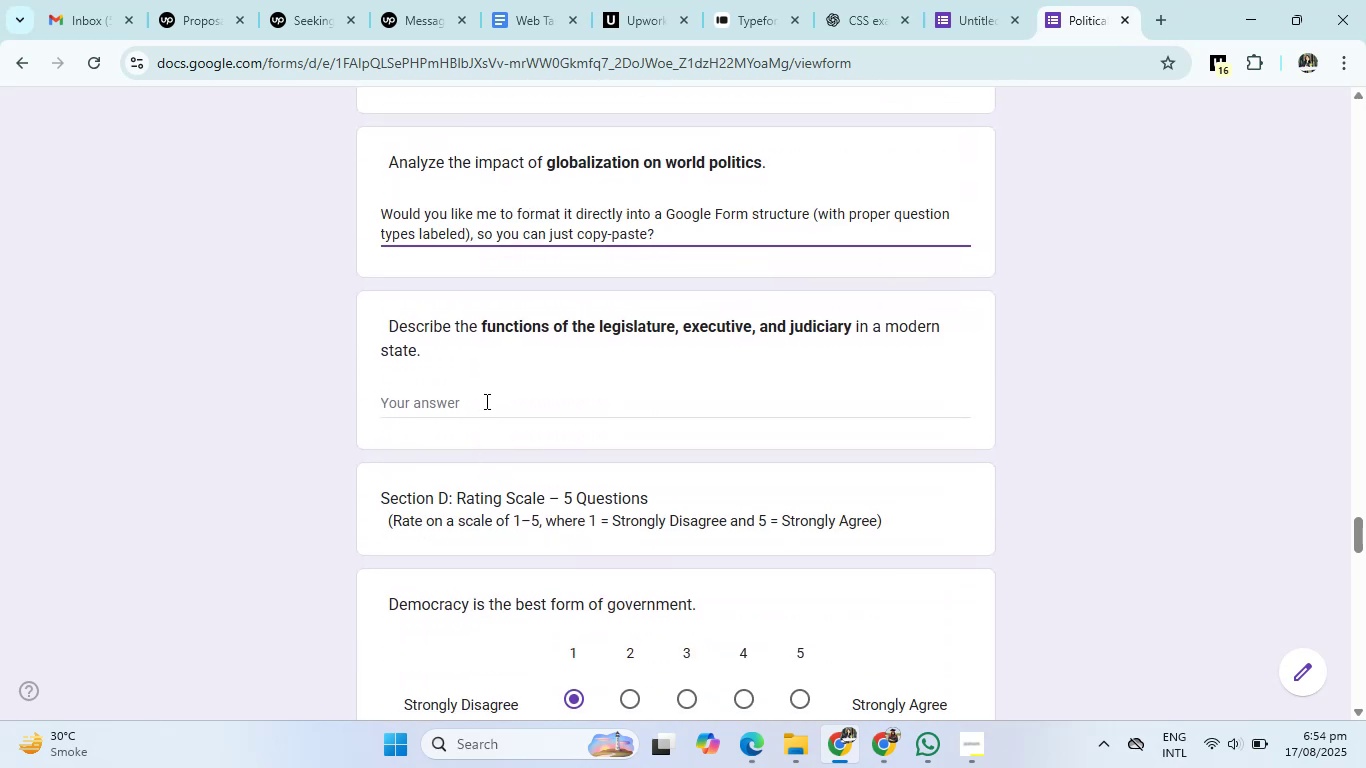 
key(Control+V)
 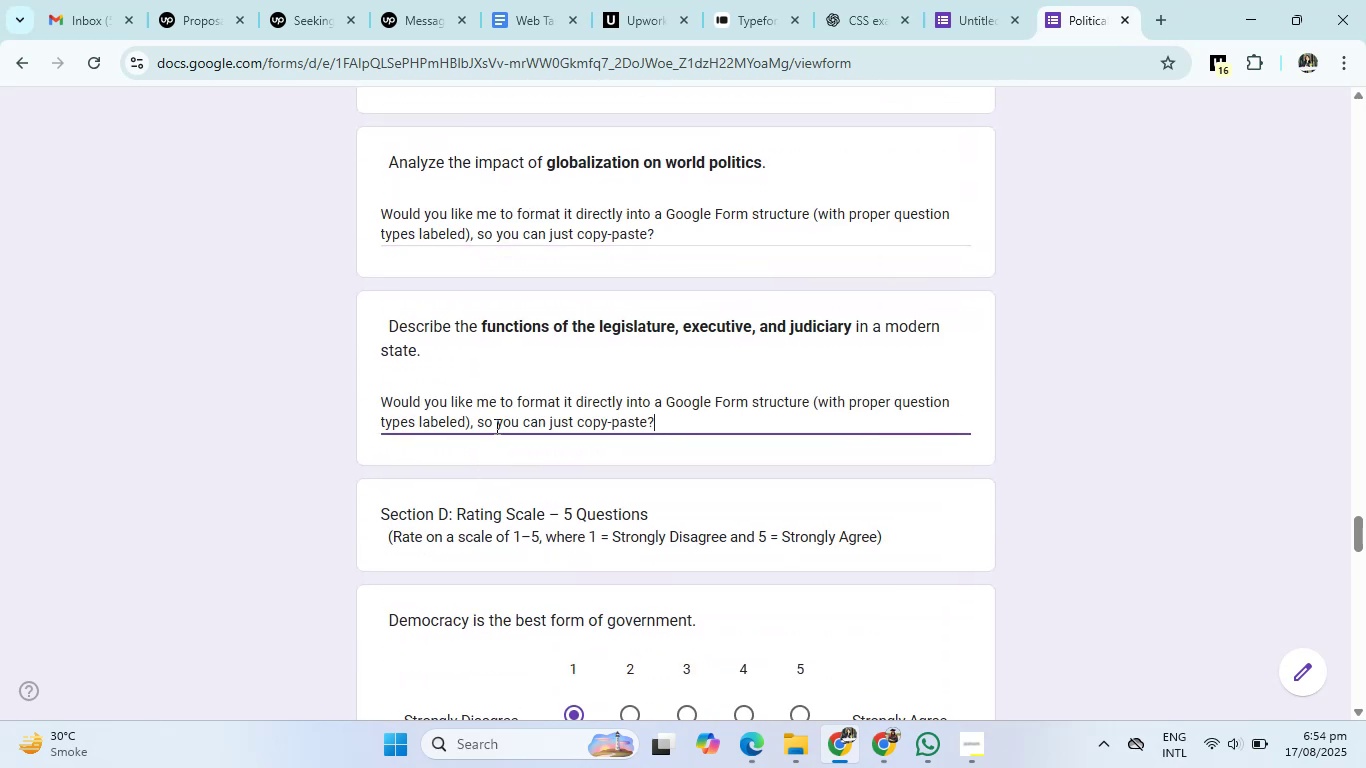 
scroll: coordinate [566, 472], scroll_direction: down, amount: 36.0
 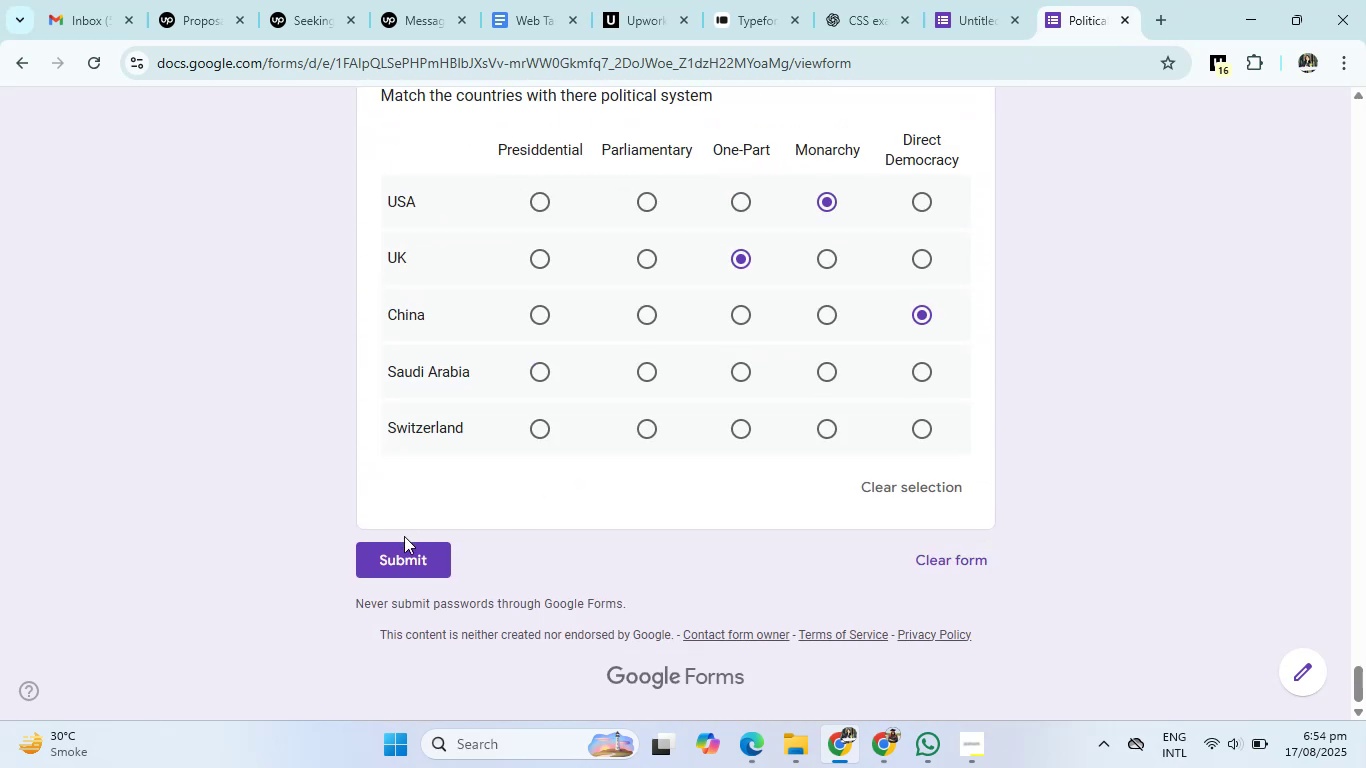 
left_click([399, 544])
 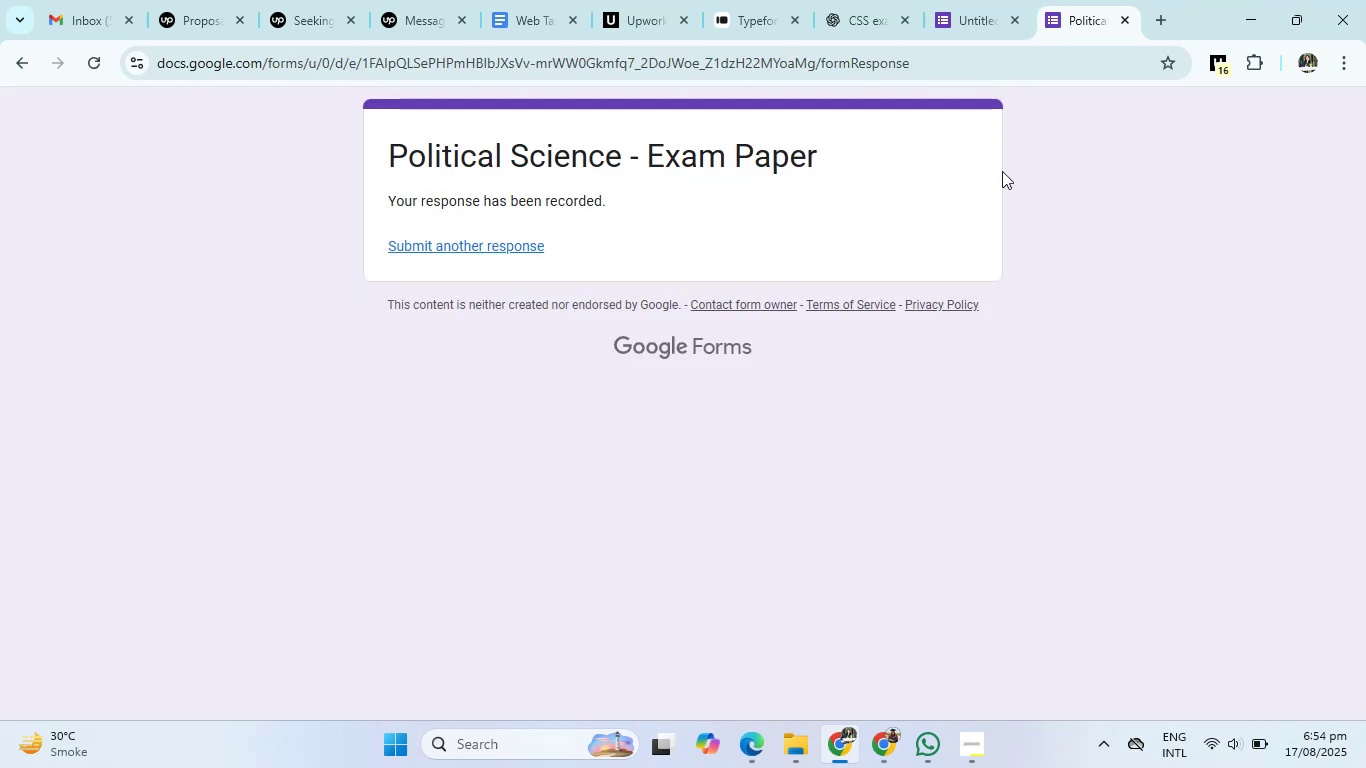 
left_click([1126, 19])
 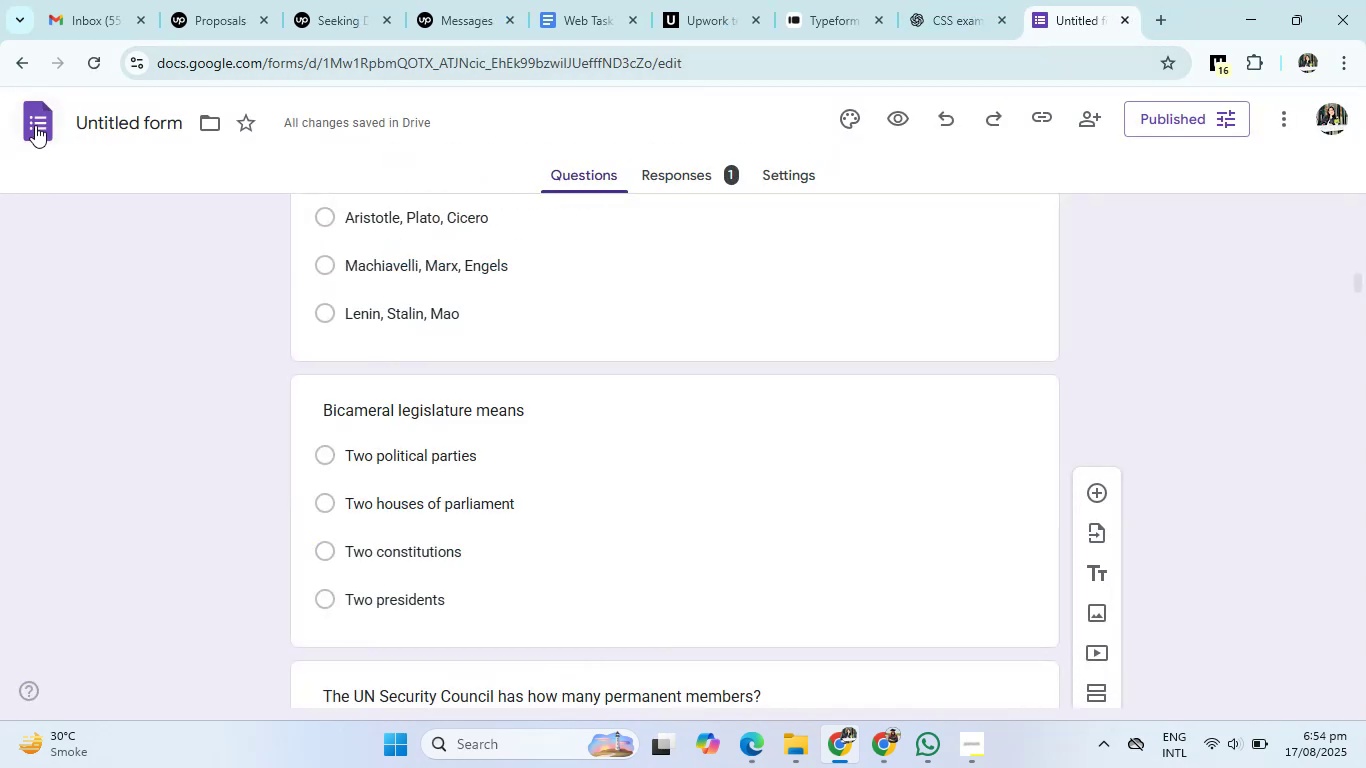 
left_click([35, 125])
 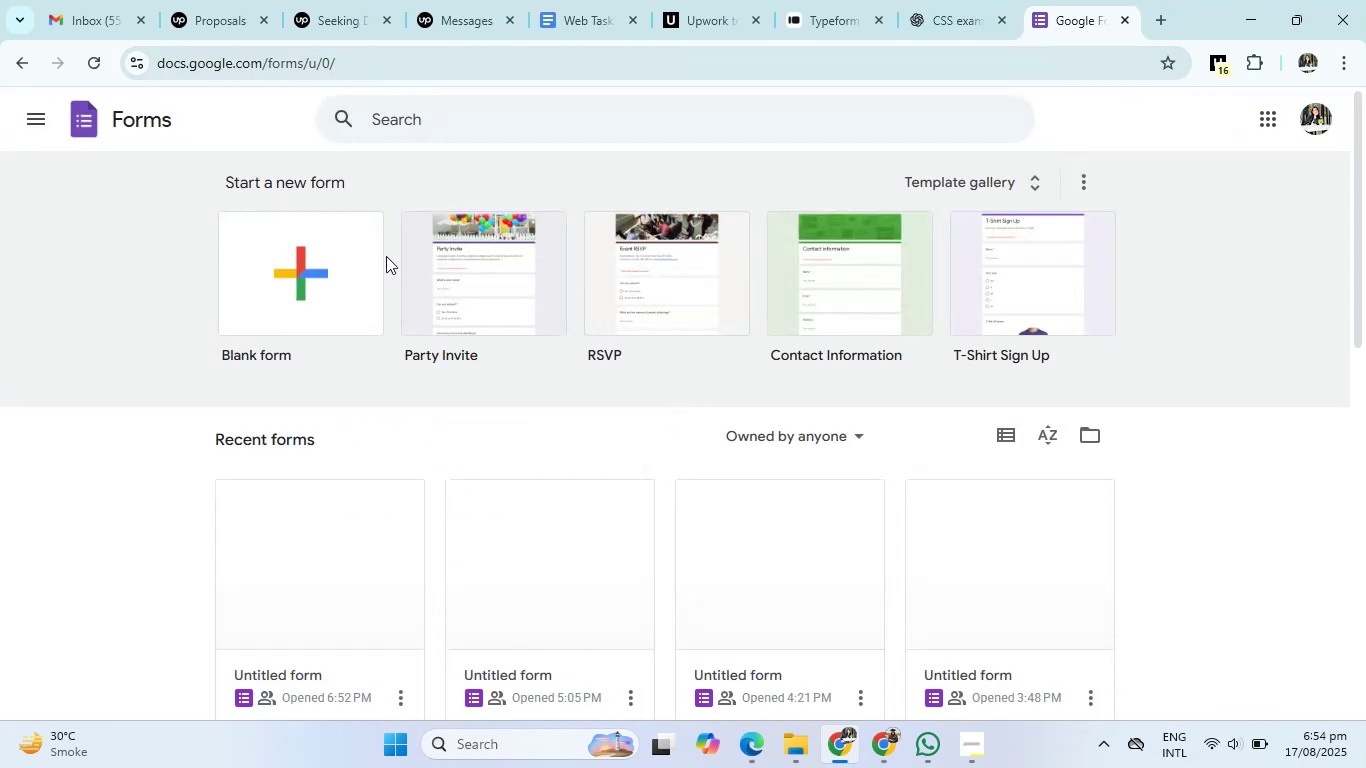 
scroll: coordinate [337, 392], scroll_direction: down, amount: 10.0
 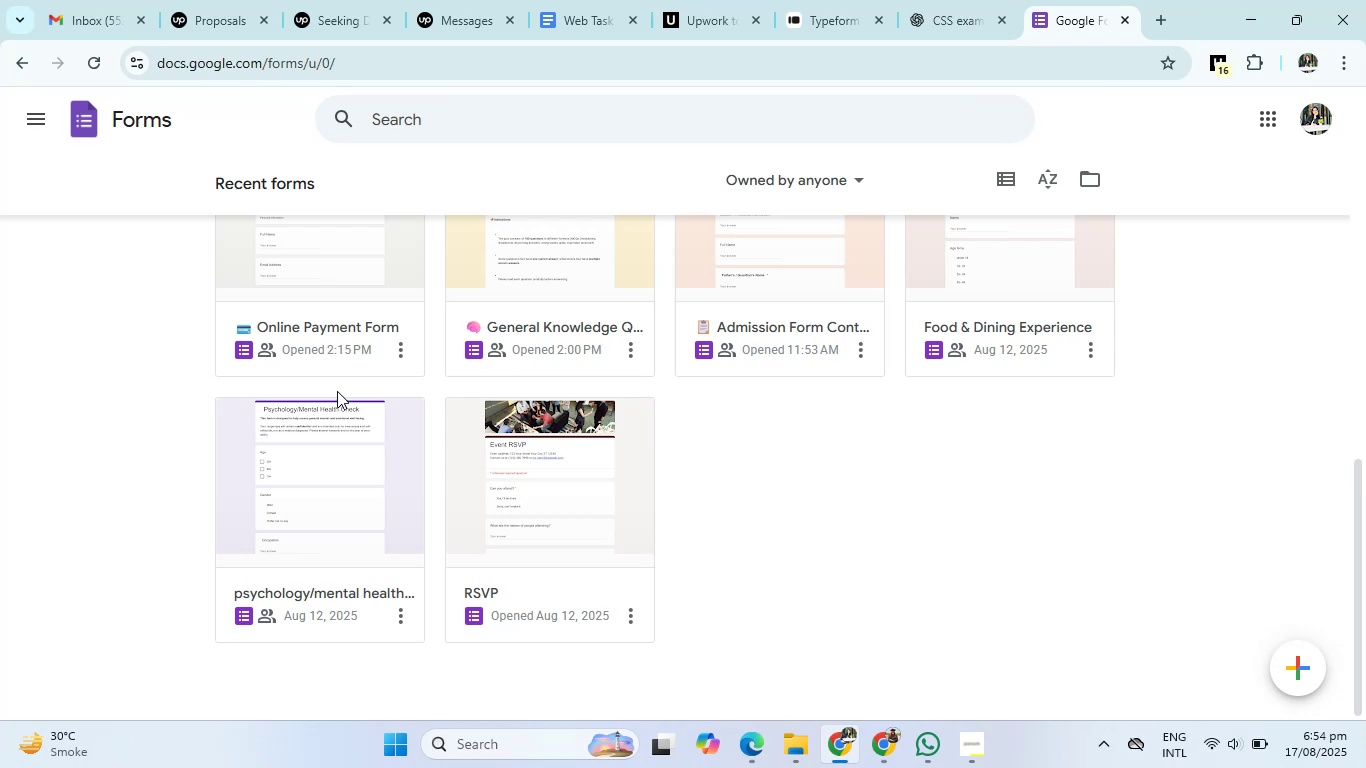 
scroll: coordinate [337, 391], scroll_direction: up, amount: 6.0
 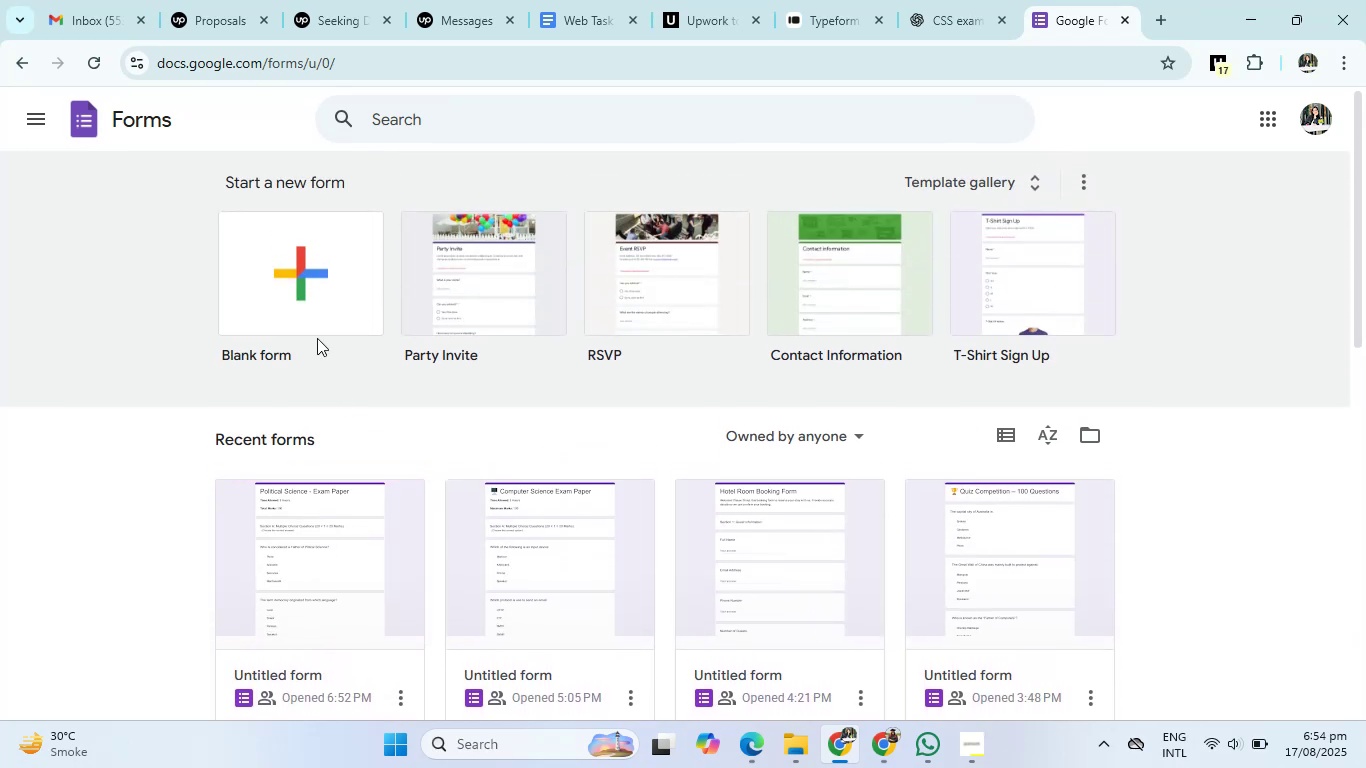 
left_click([297, 266])
 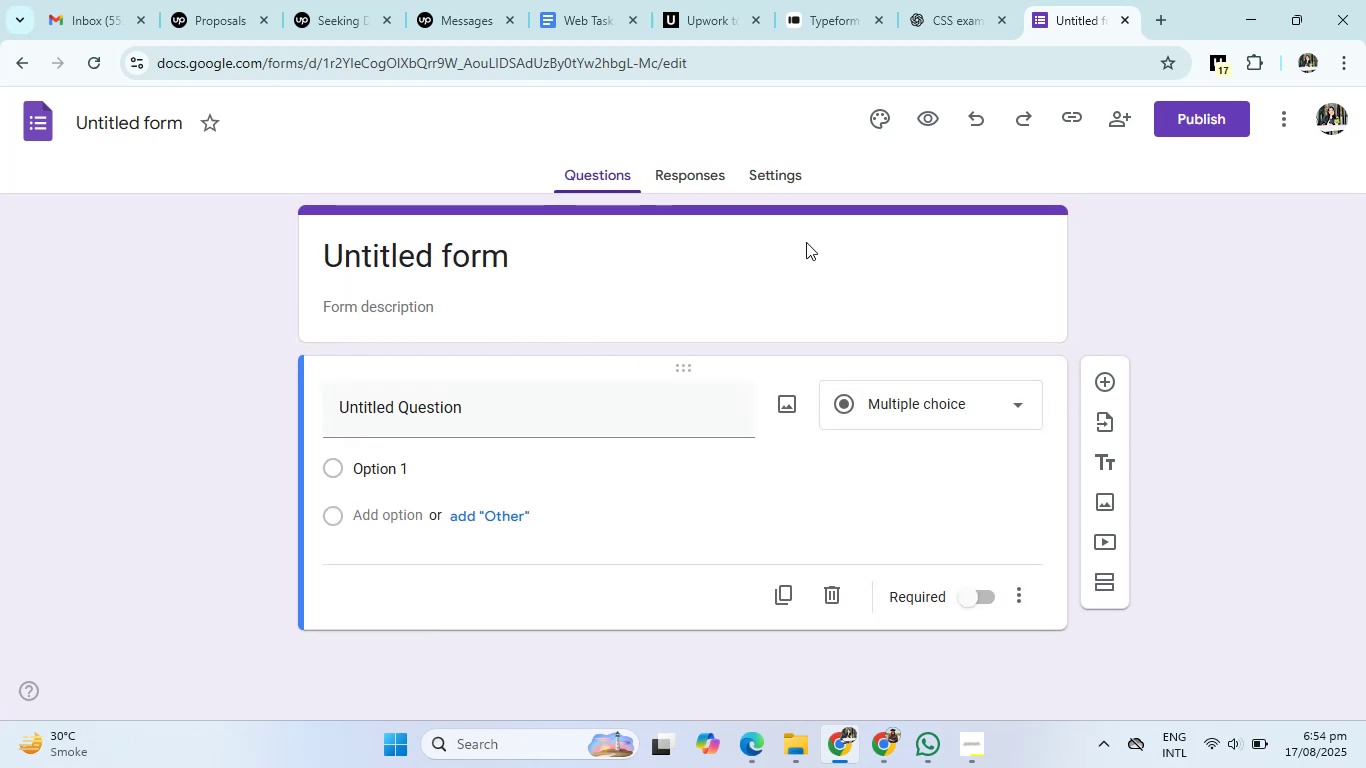 
left_click([972, 0])
 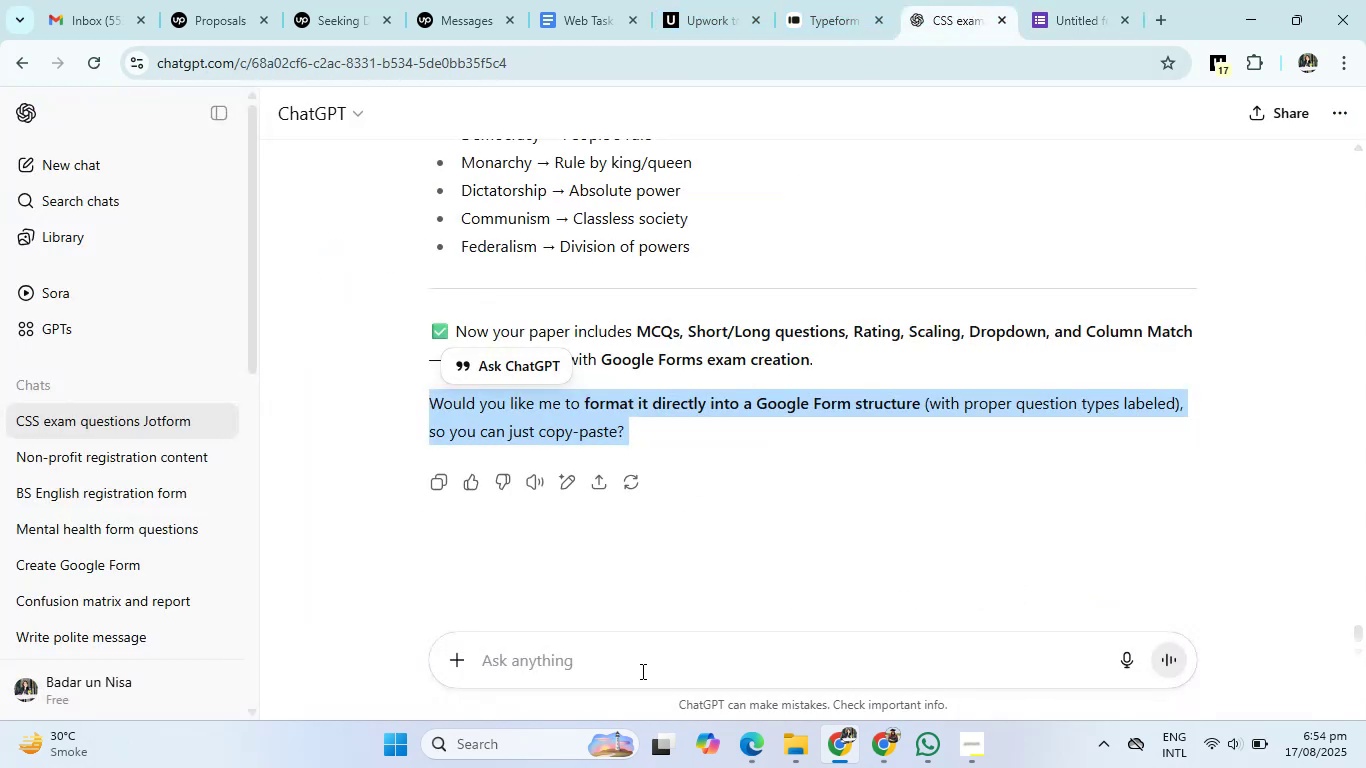 
left_click([647, 650])
 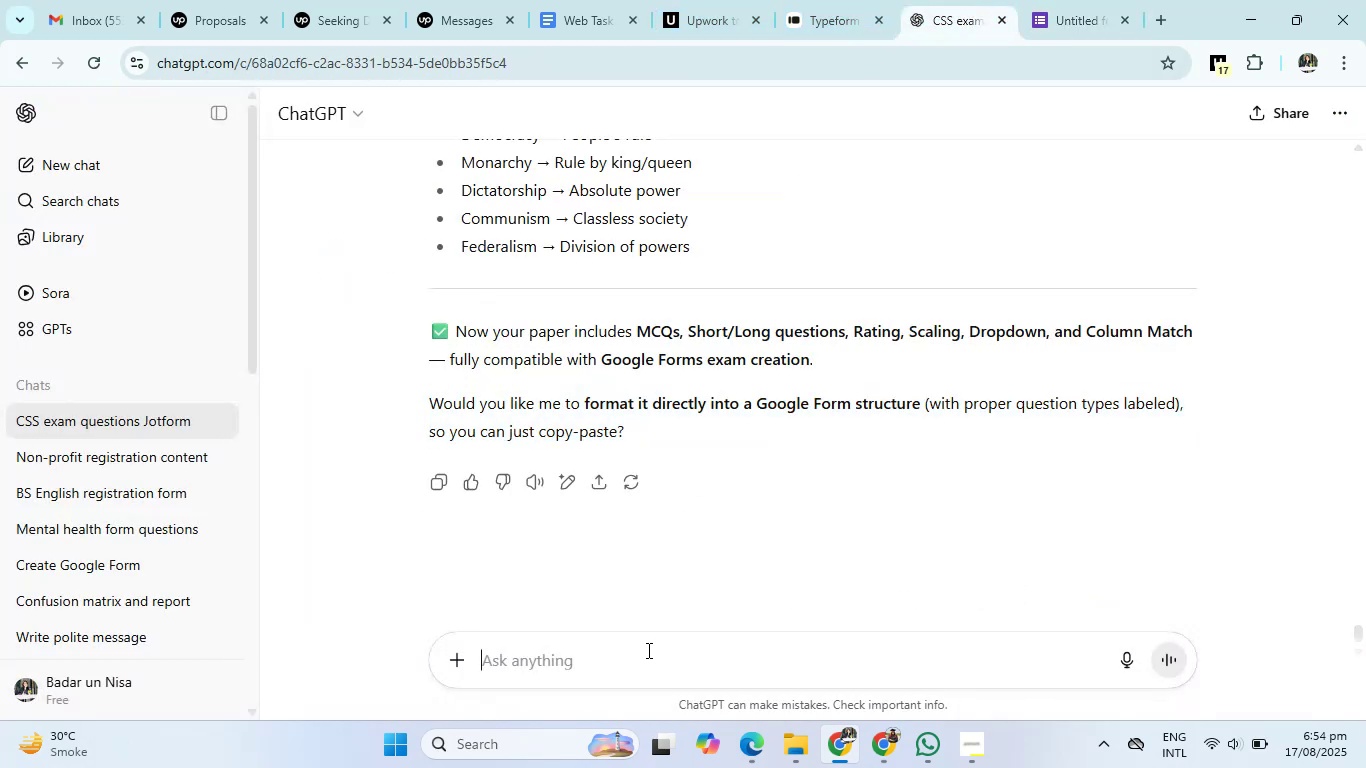 
type(review form of a hair serum)
 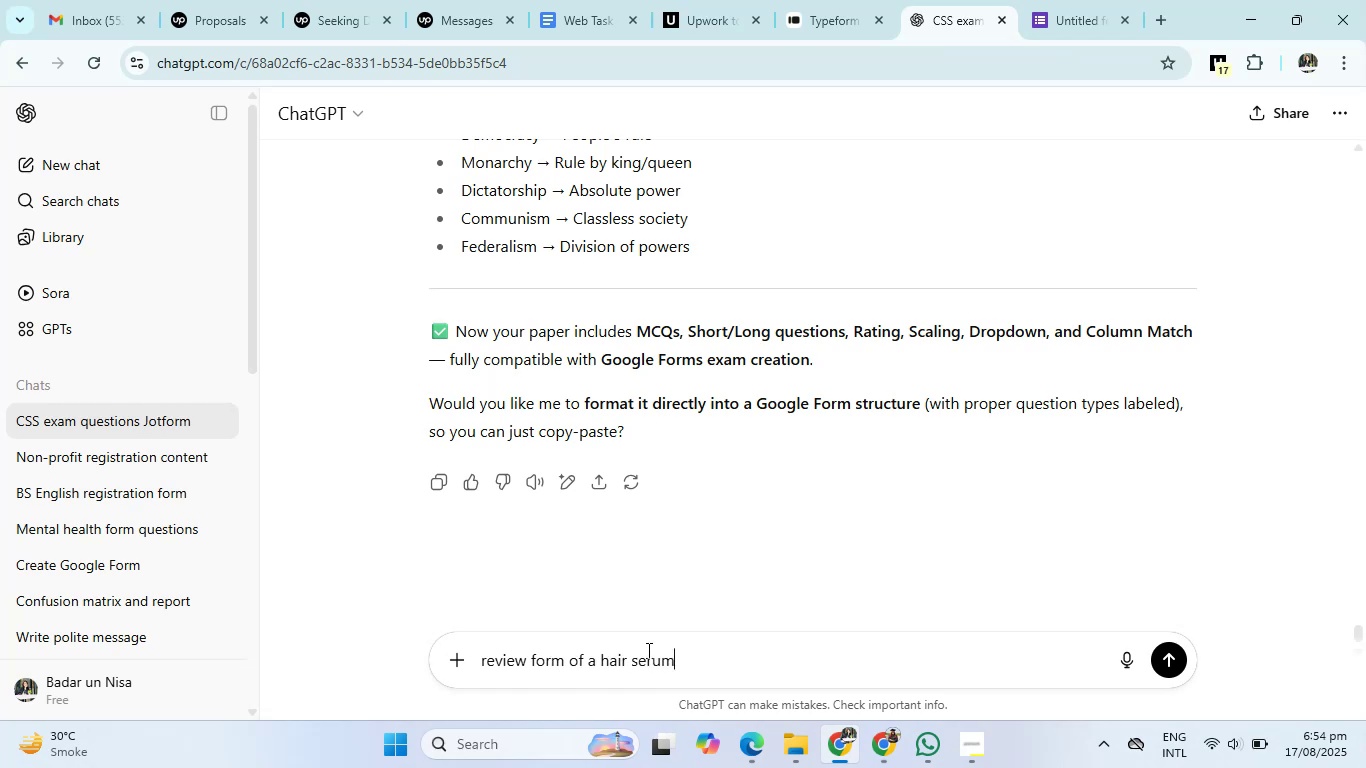 
key(Enter)
 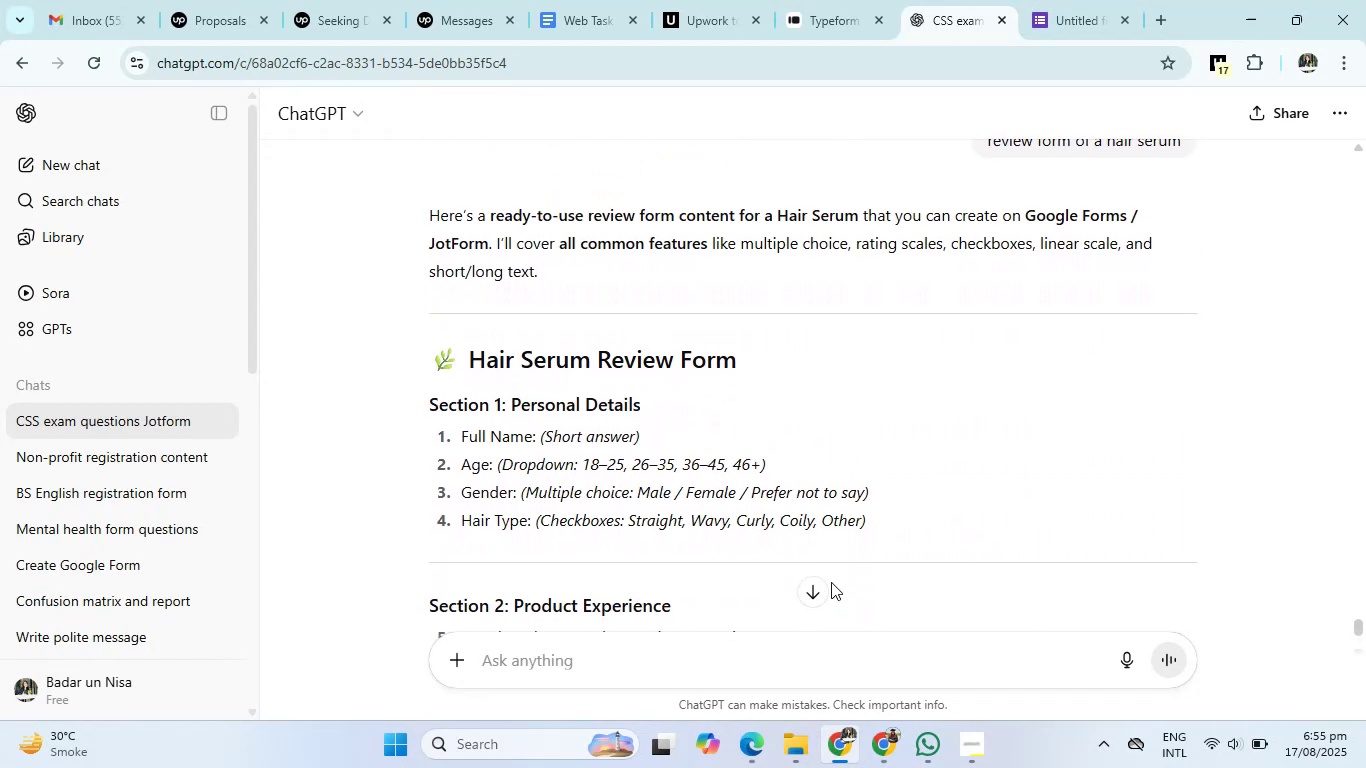 
wait(28.45)
 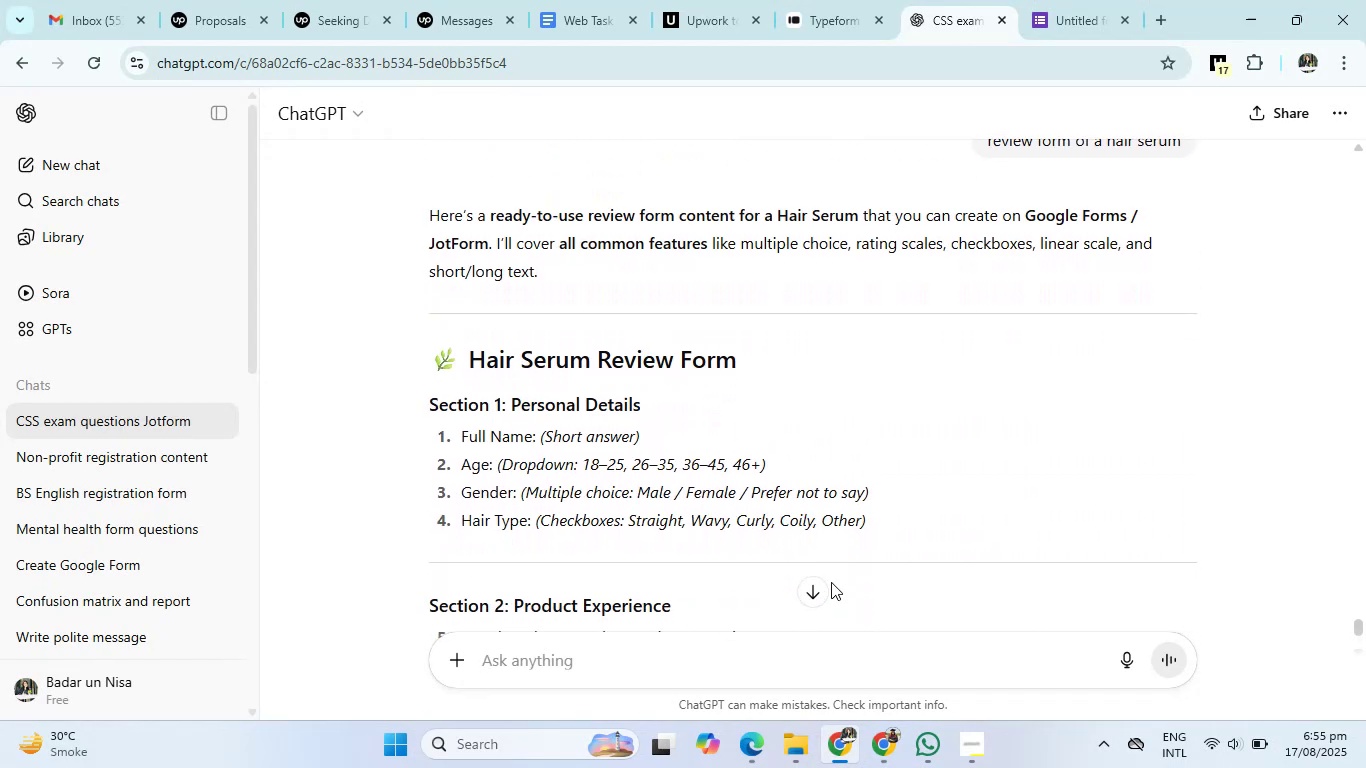 
left_click_drag(start_coordinate=[433, 362], to_coordinate=[750, 365])
 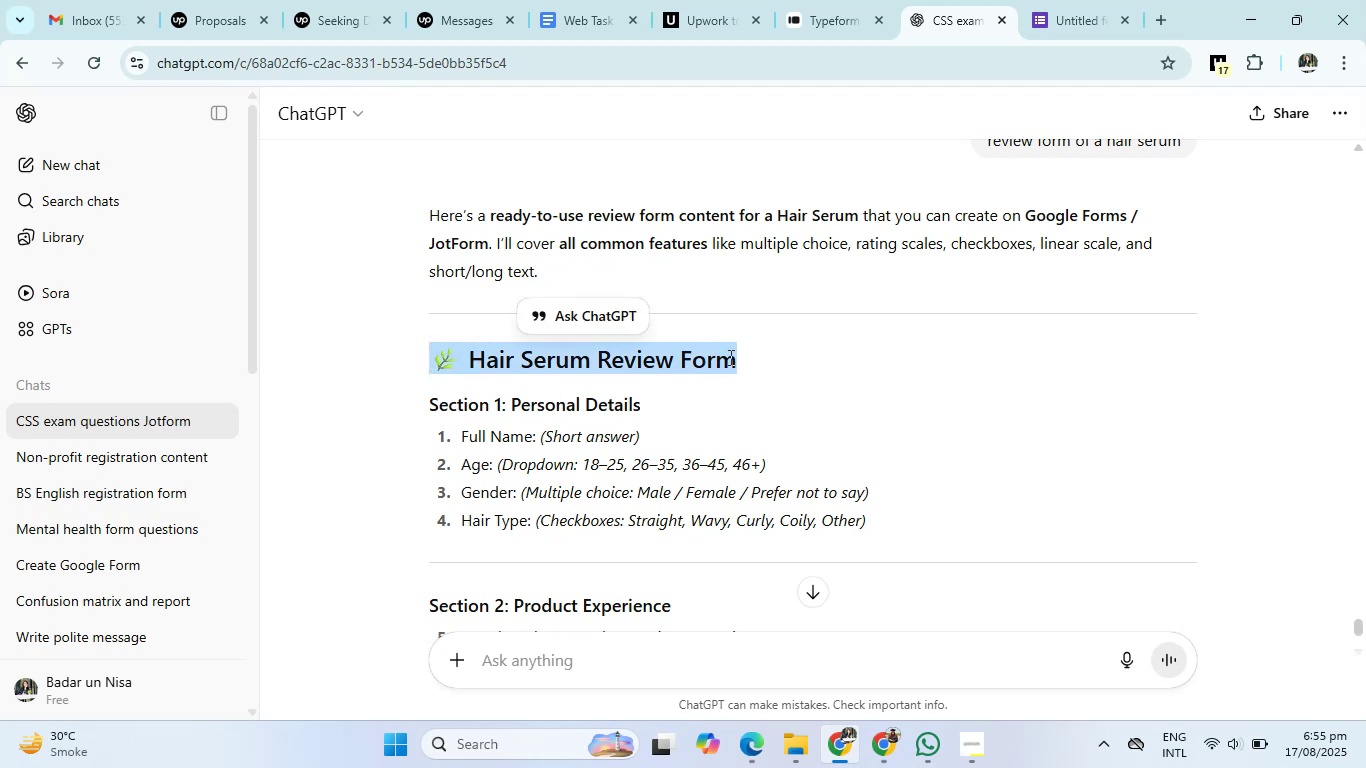 
key(Control+C)
 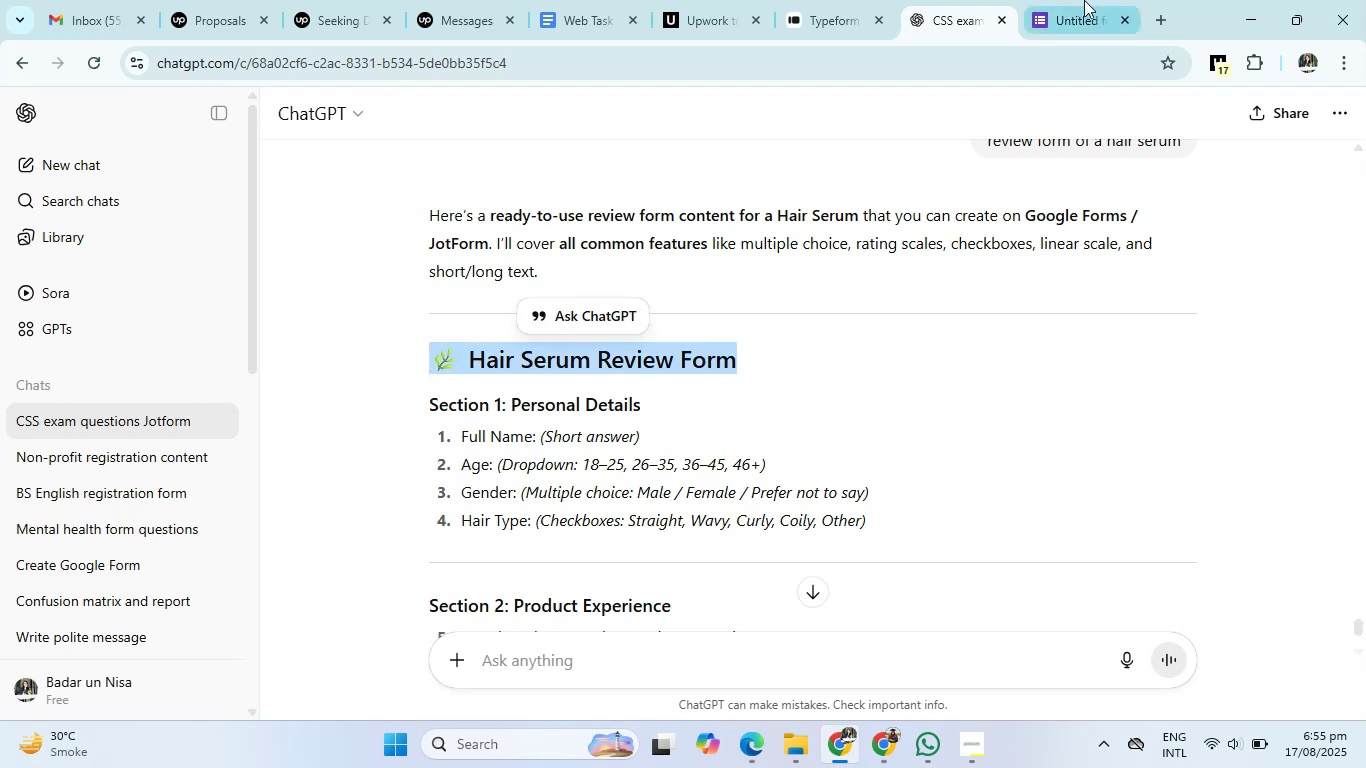 
left_click([1097, 0])
 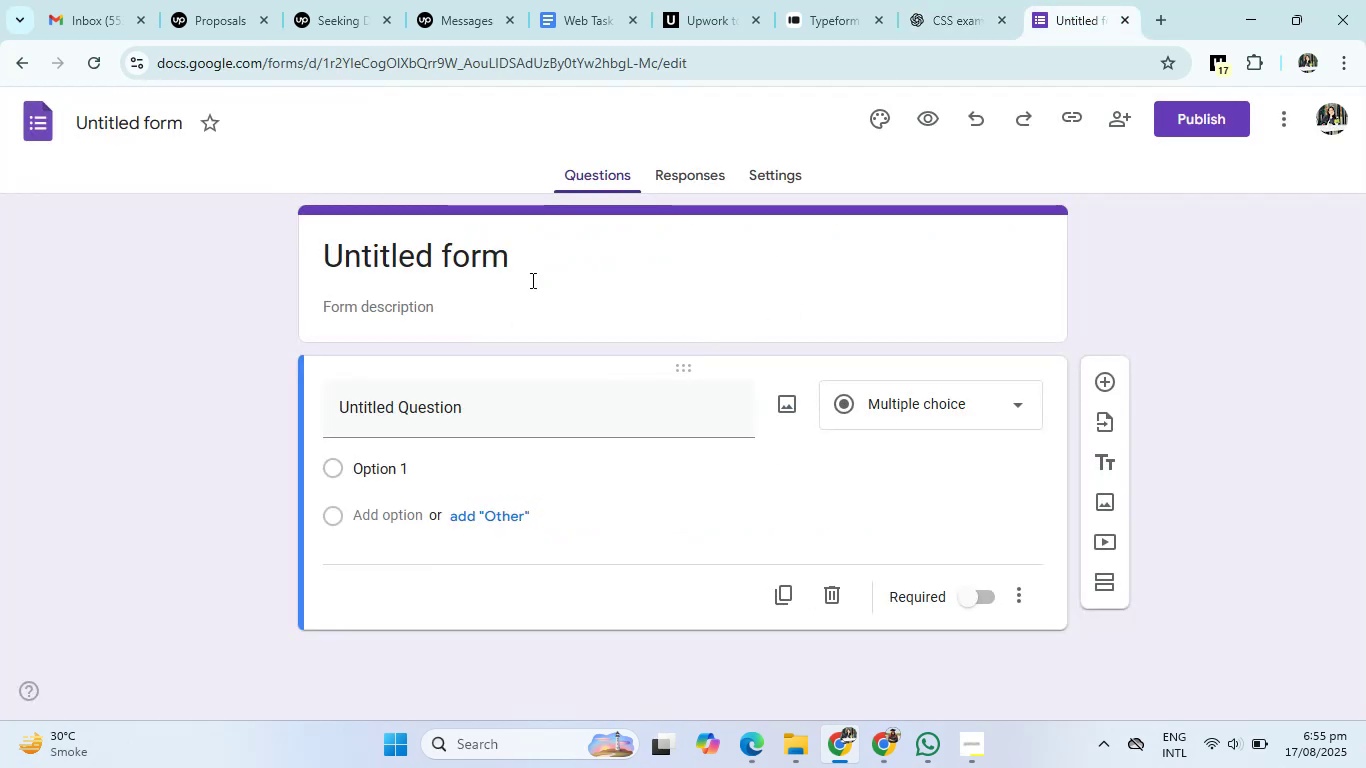 
left_click_drag(start_coordinate=[504, 267], to_coordinate=[283, 264])
 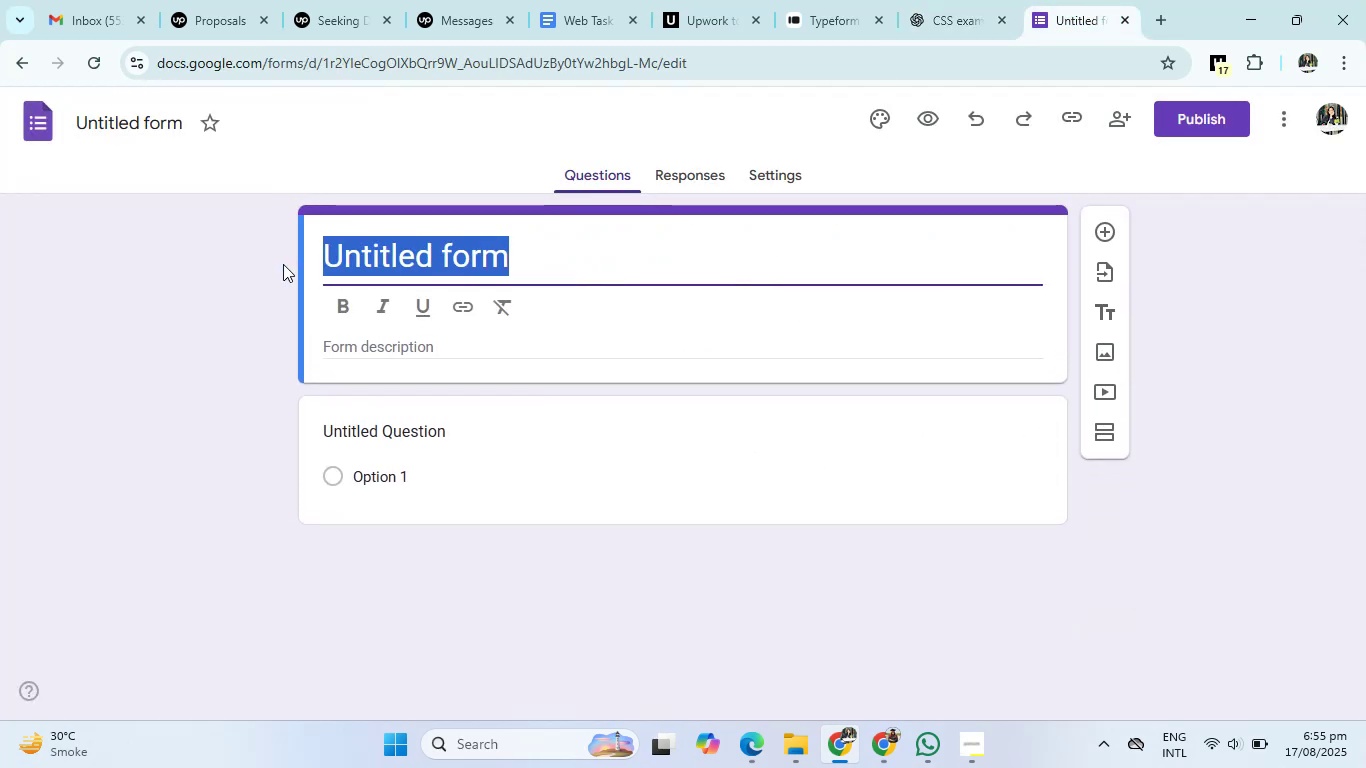 
key(Control+V)
 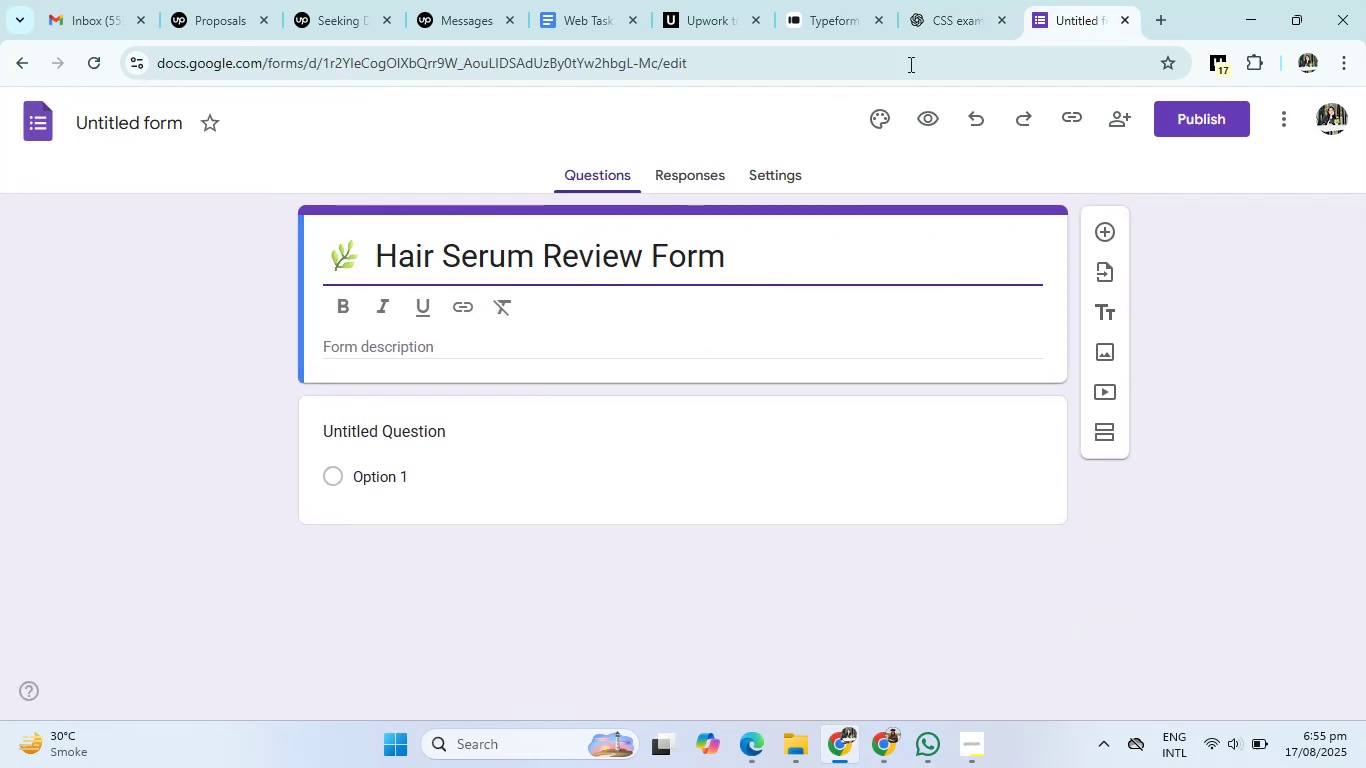 
left_click([928, 0])
 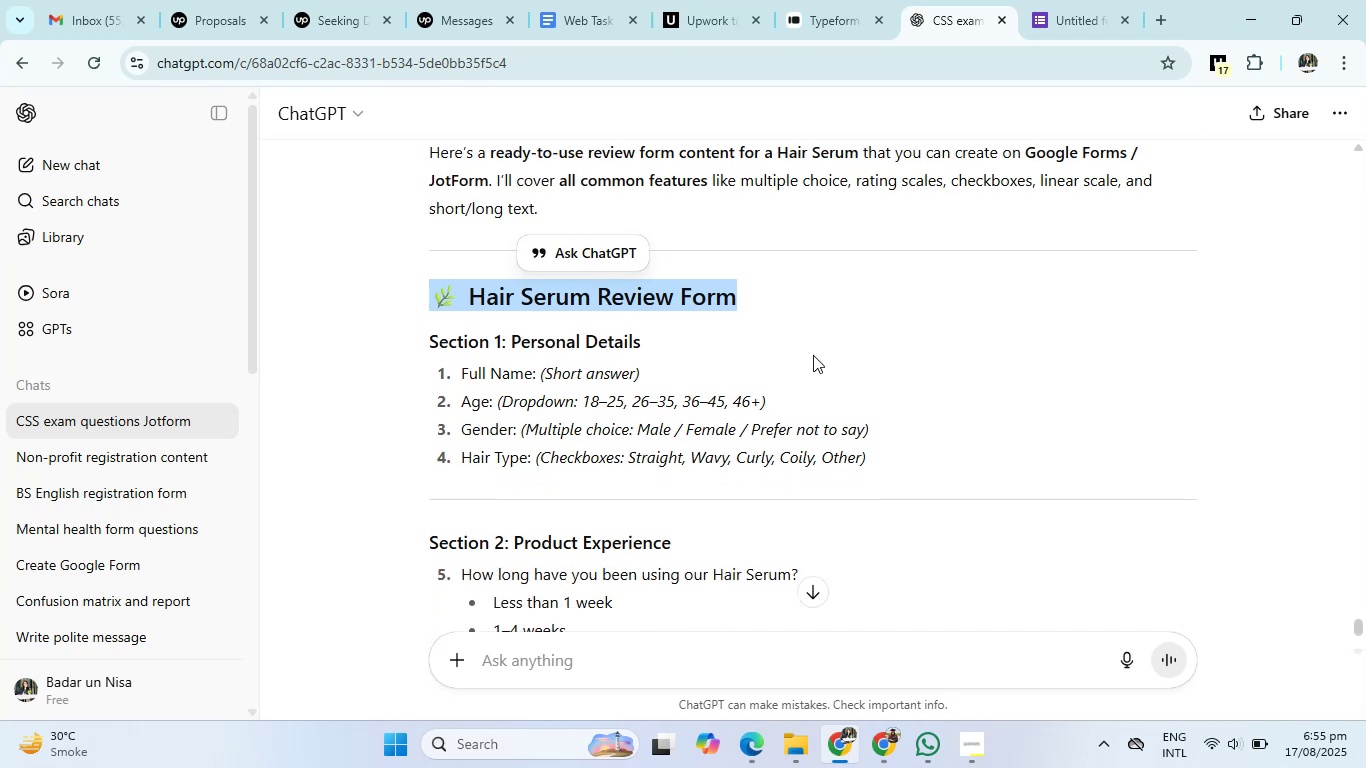 
left_click([1039, 0])
 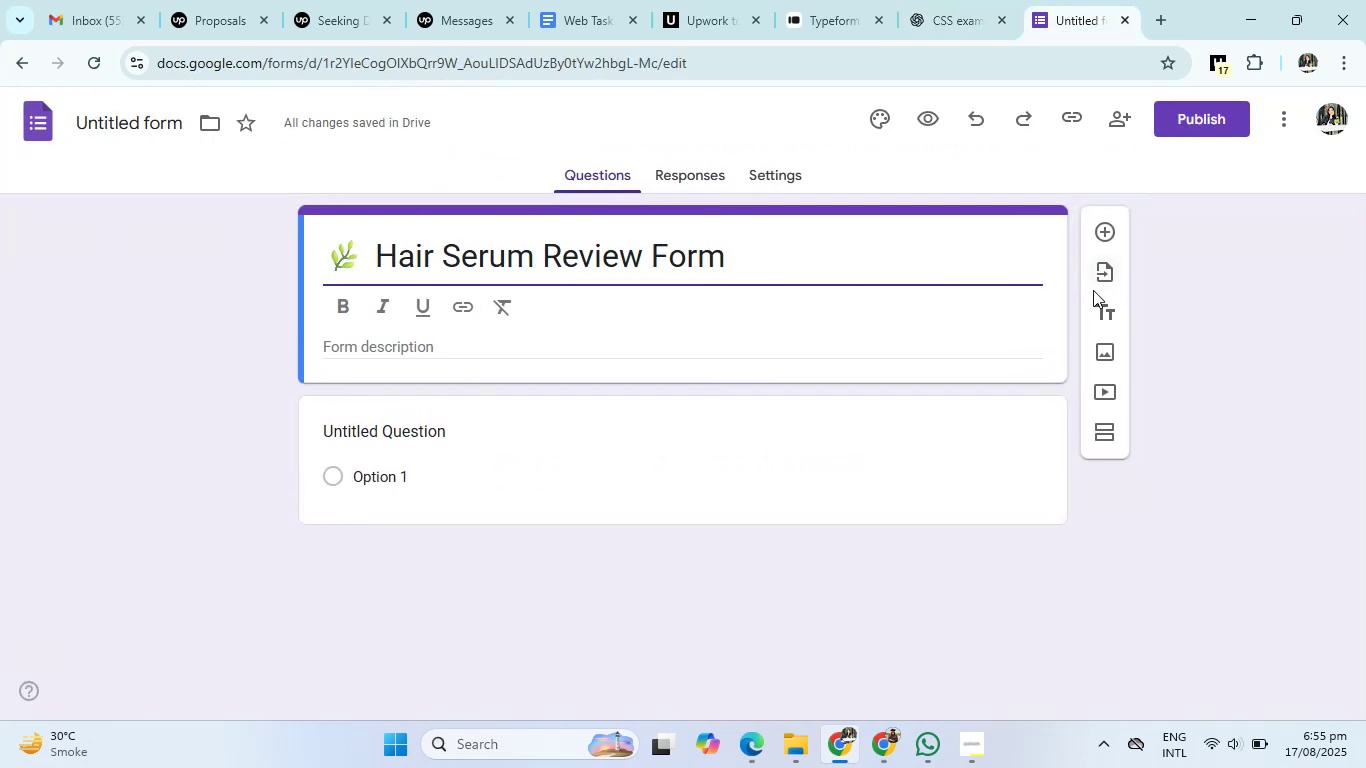 
left_click([1102, 300])
 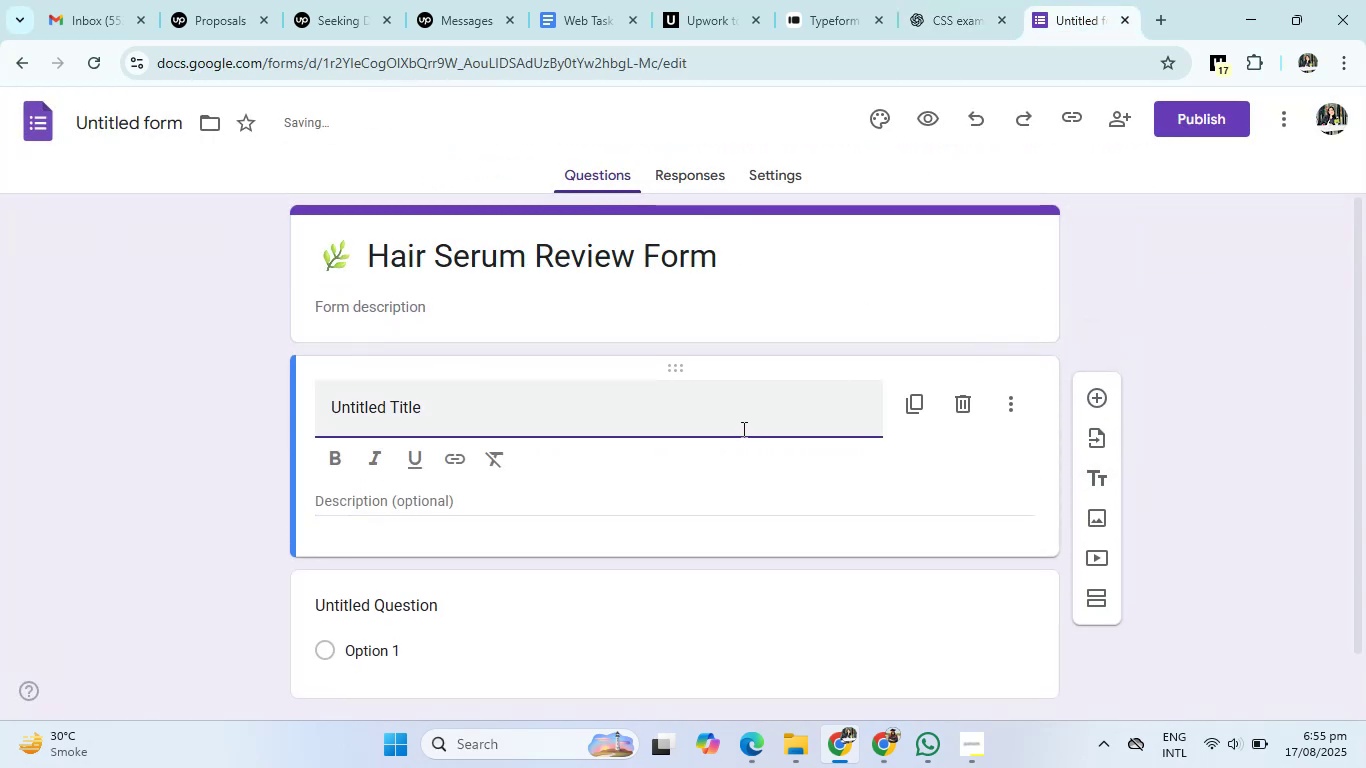 
left_click([742, 424])
 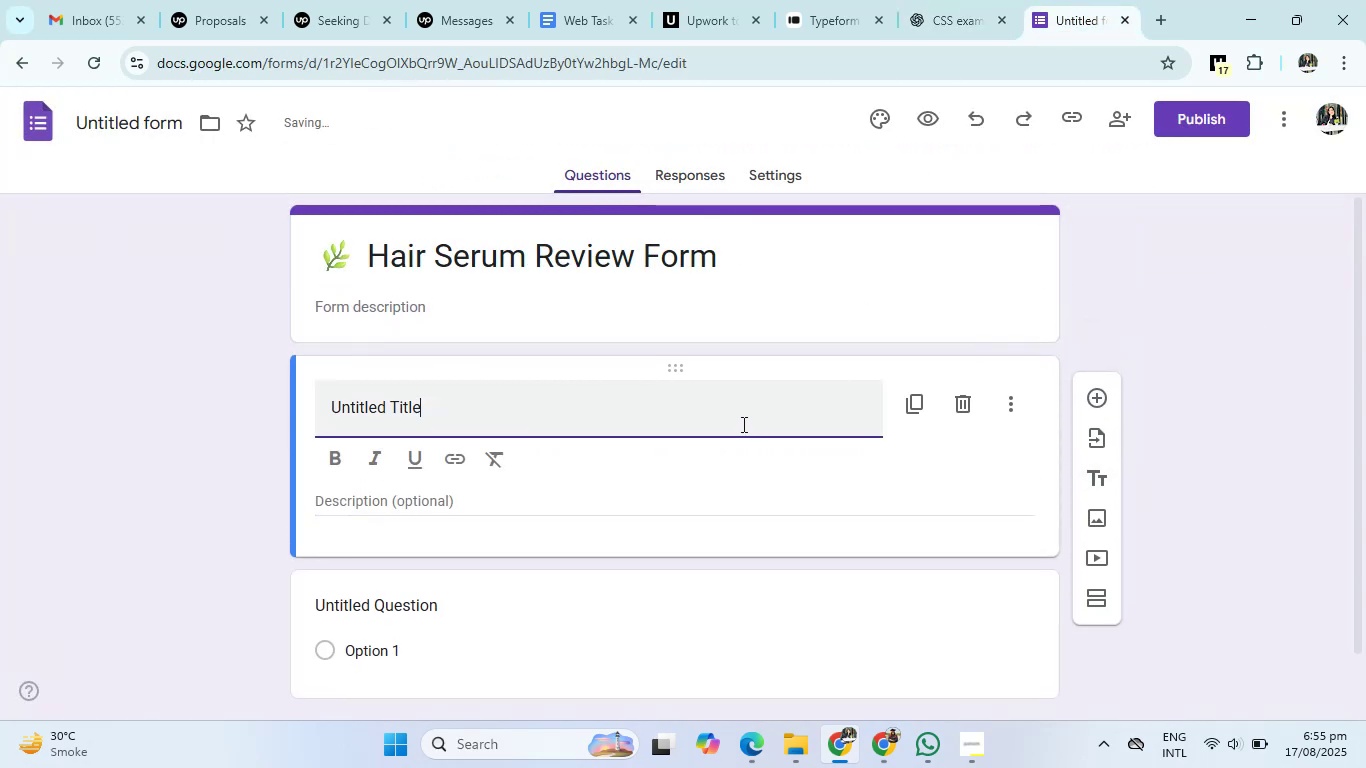 
hold_key(key=Backspace, duration=1.02)
 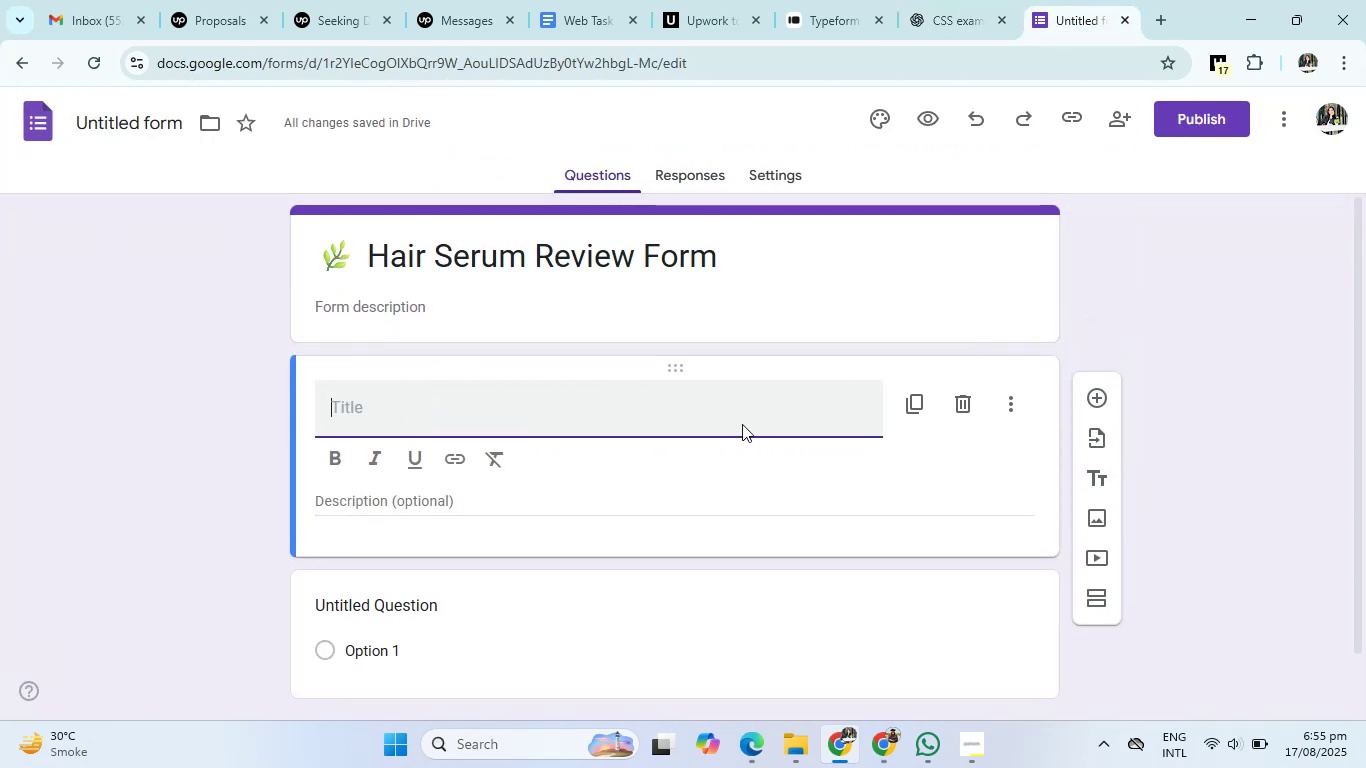 
type(Personal Detsil)
key(Backspace)
key(Backspace)
key(Backspace)
type(aisl)
key(Backspace)
key(Backspace)
type(ls)
 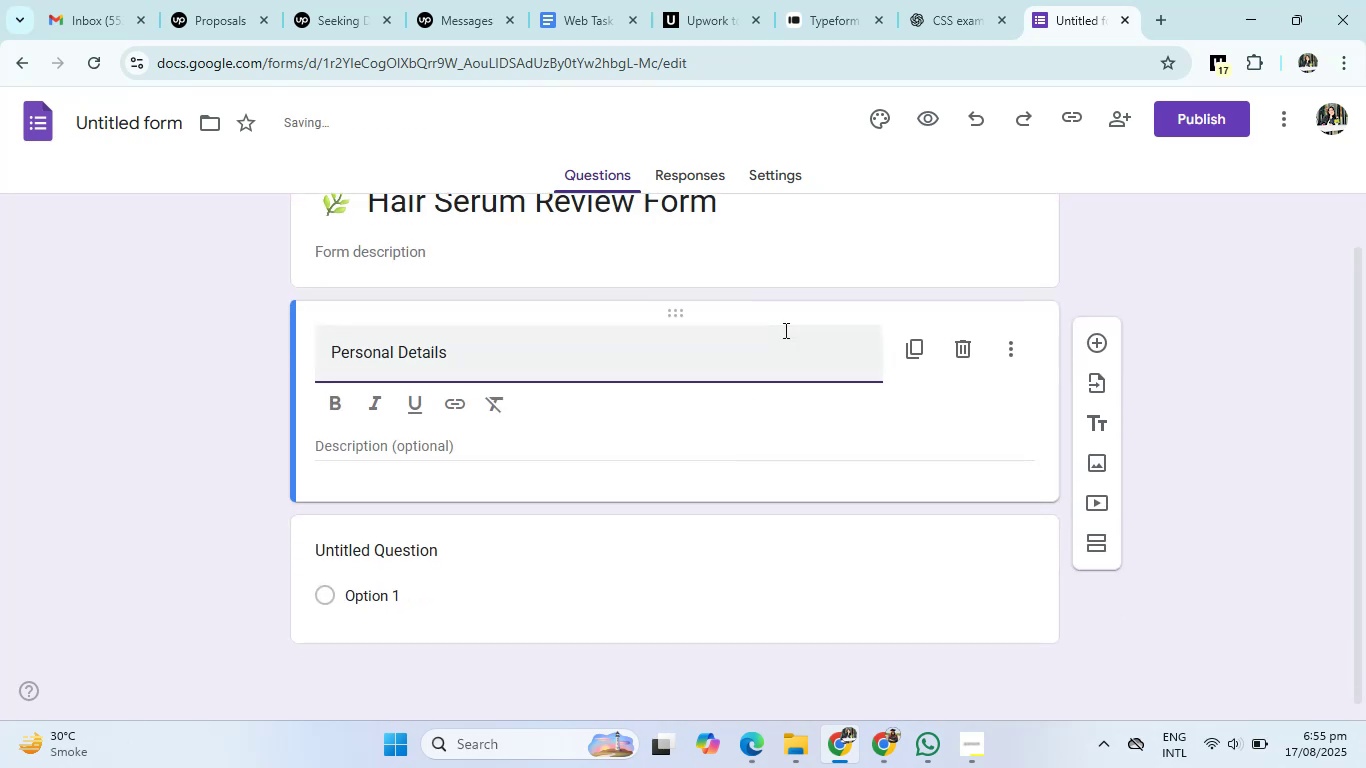 
left_click([914, 38])
 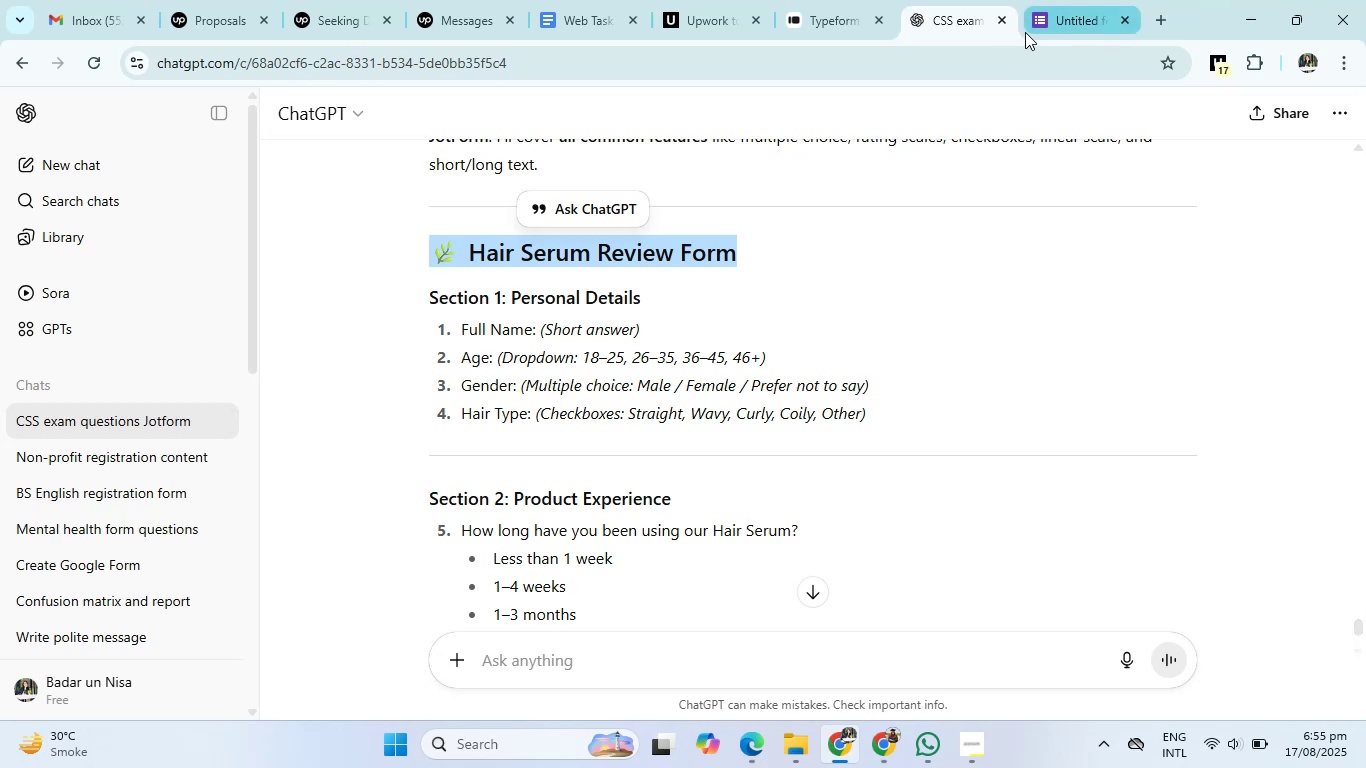 
left_click([1047, 12])
 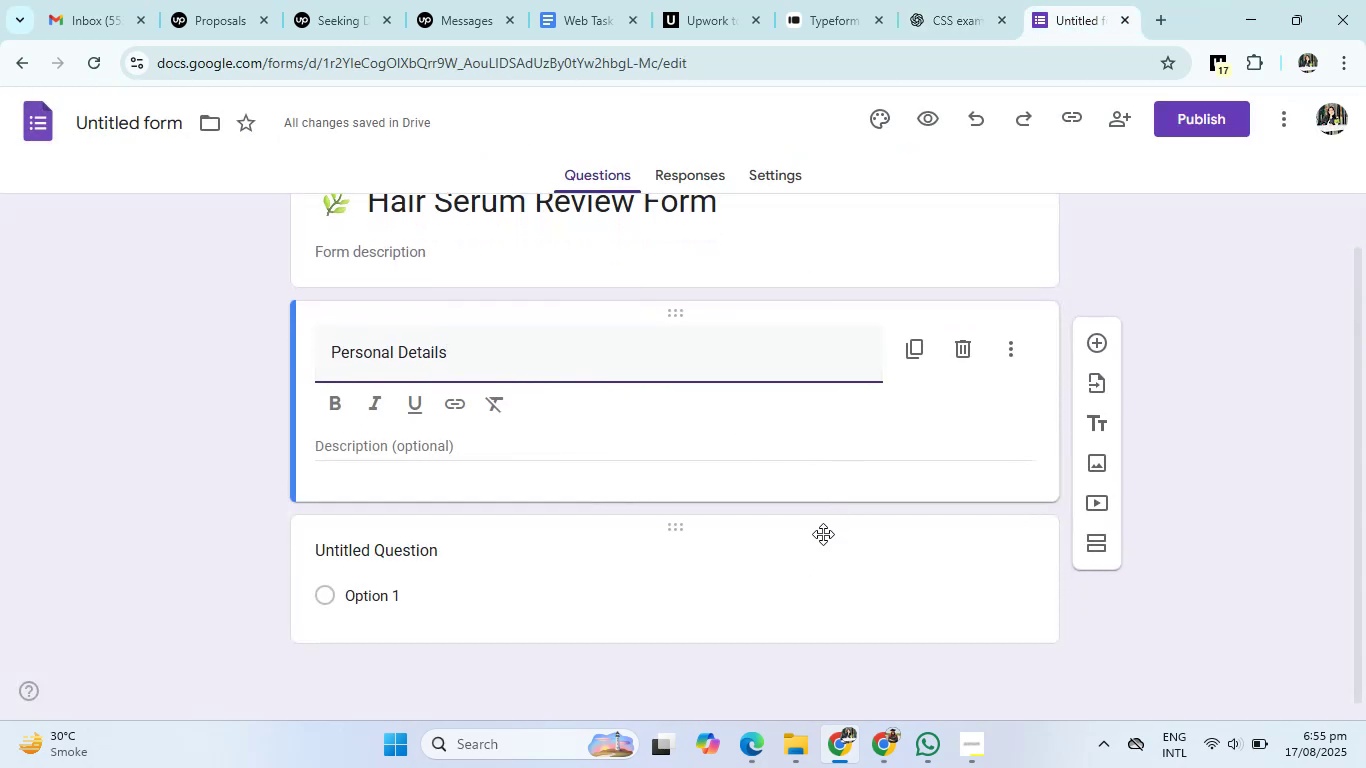 
left_click([807, 549])
 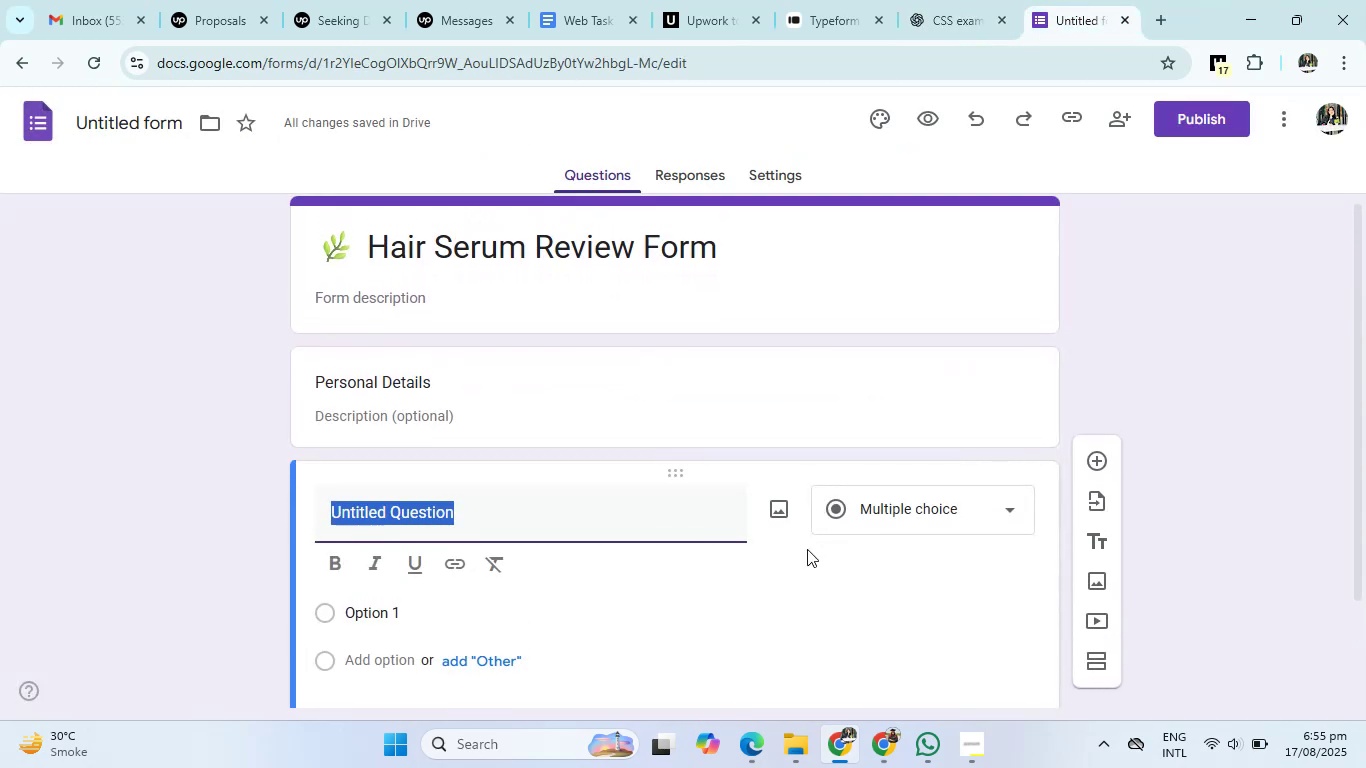 
key(Backspace)
type(Full name)
 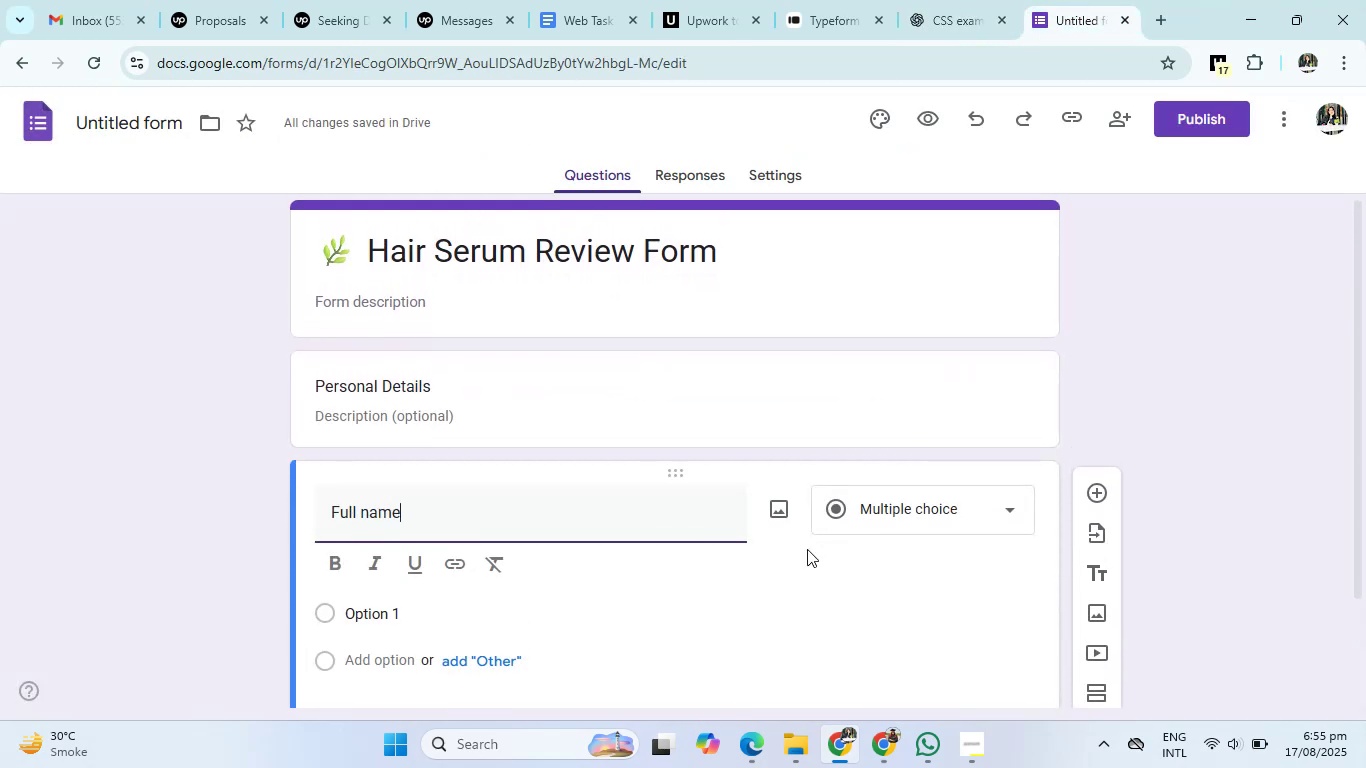 
wait(17.35)
 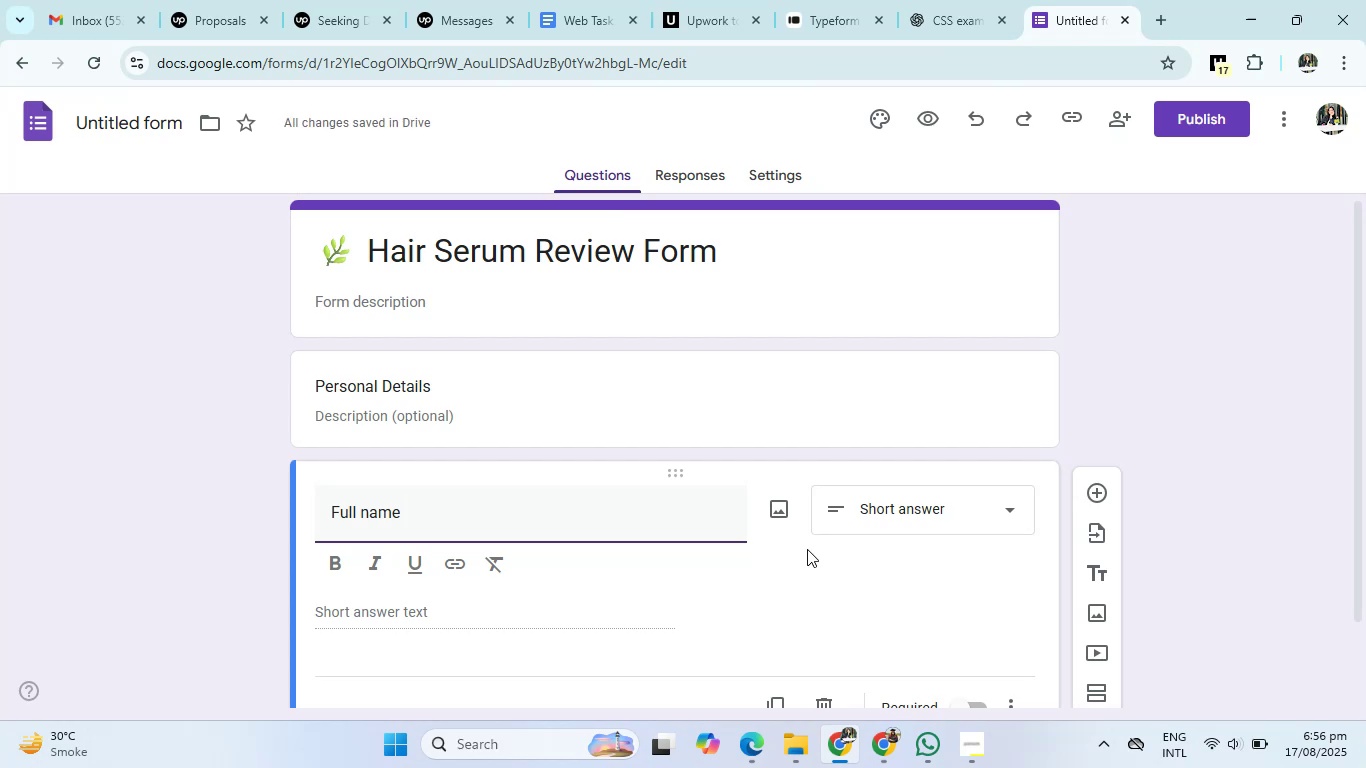 
left_click([1094, 479])
 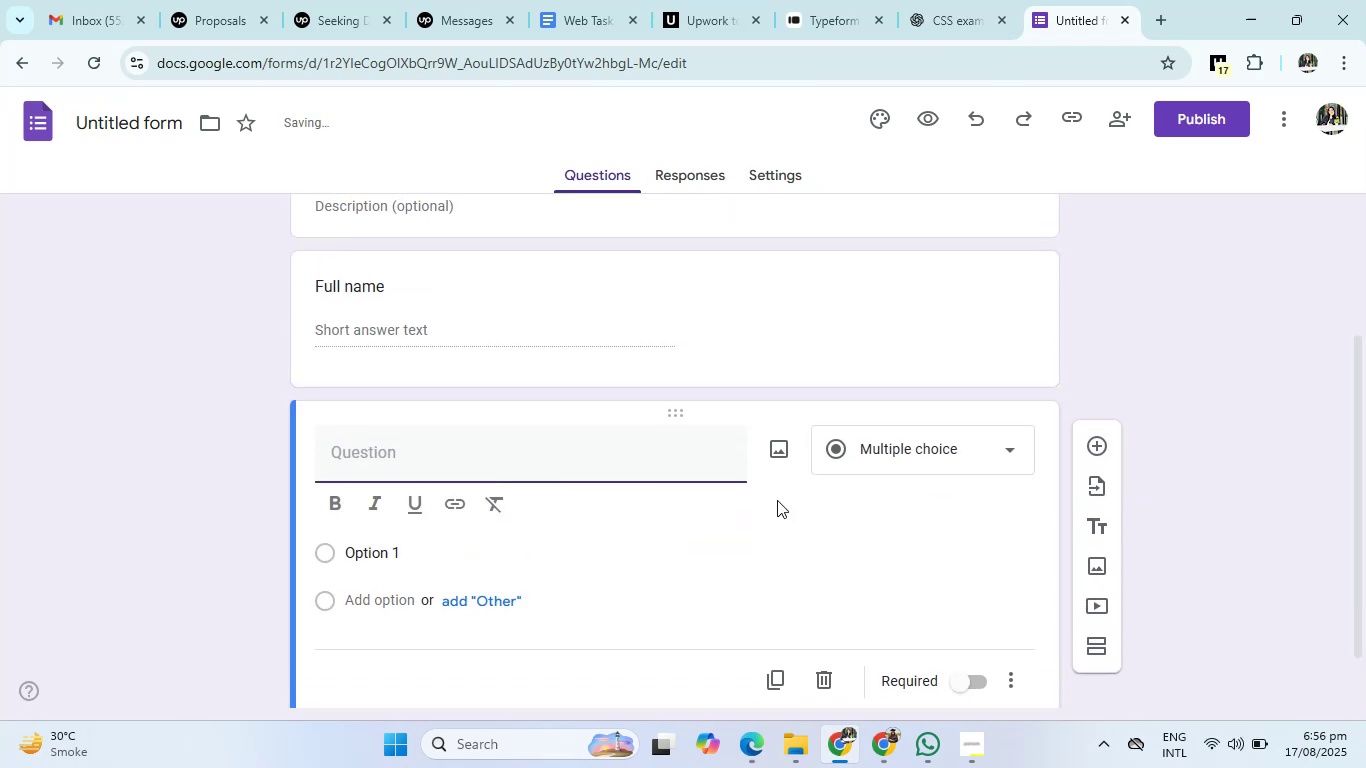 
type(a)
key(Backspace)
type(Age)
 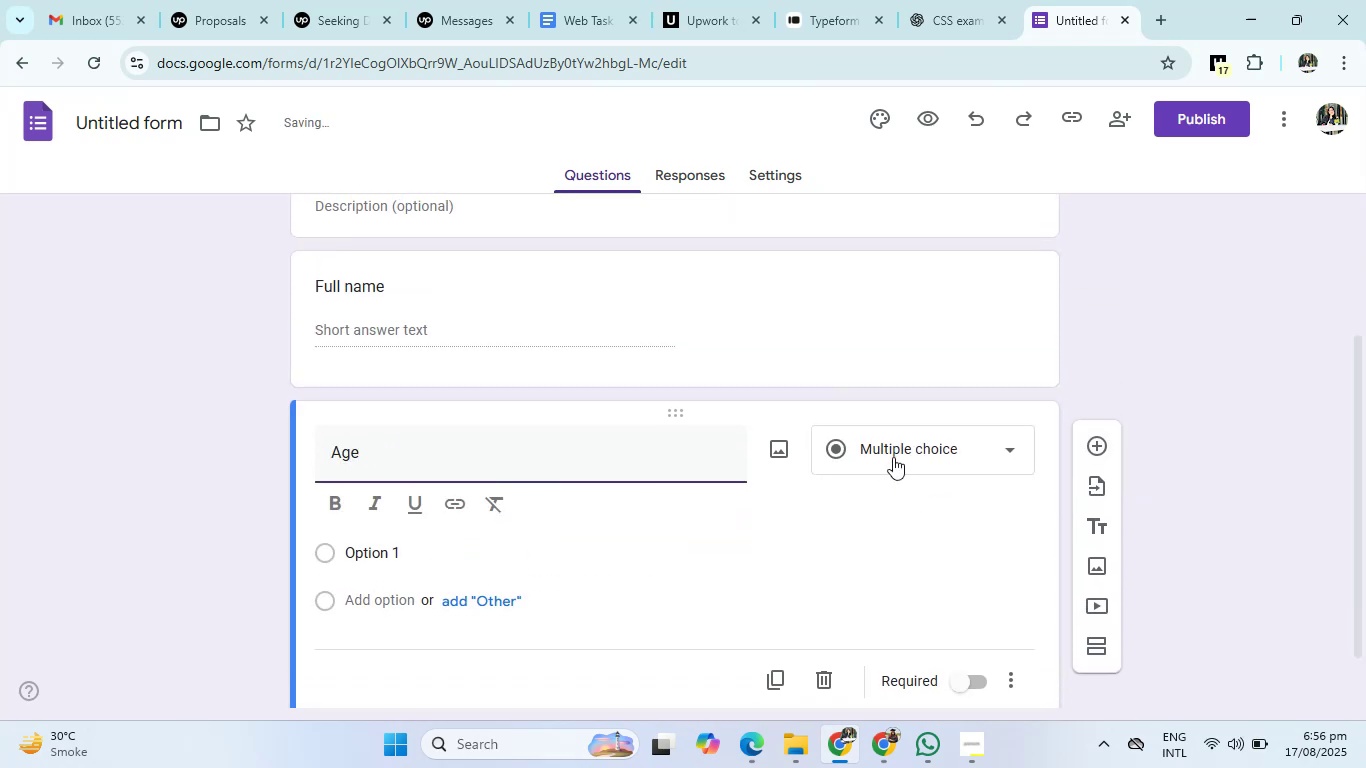 
left_click([894, 457])
 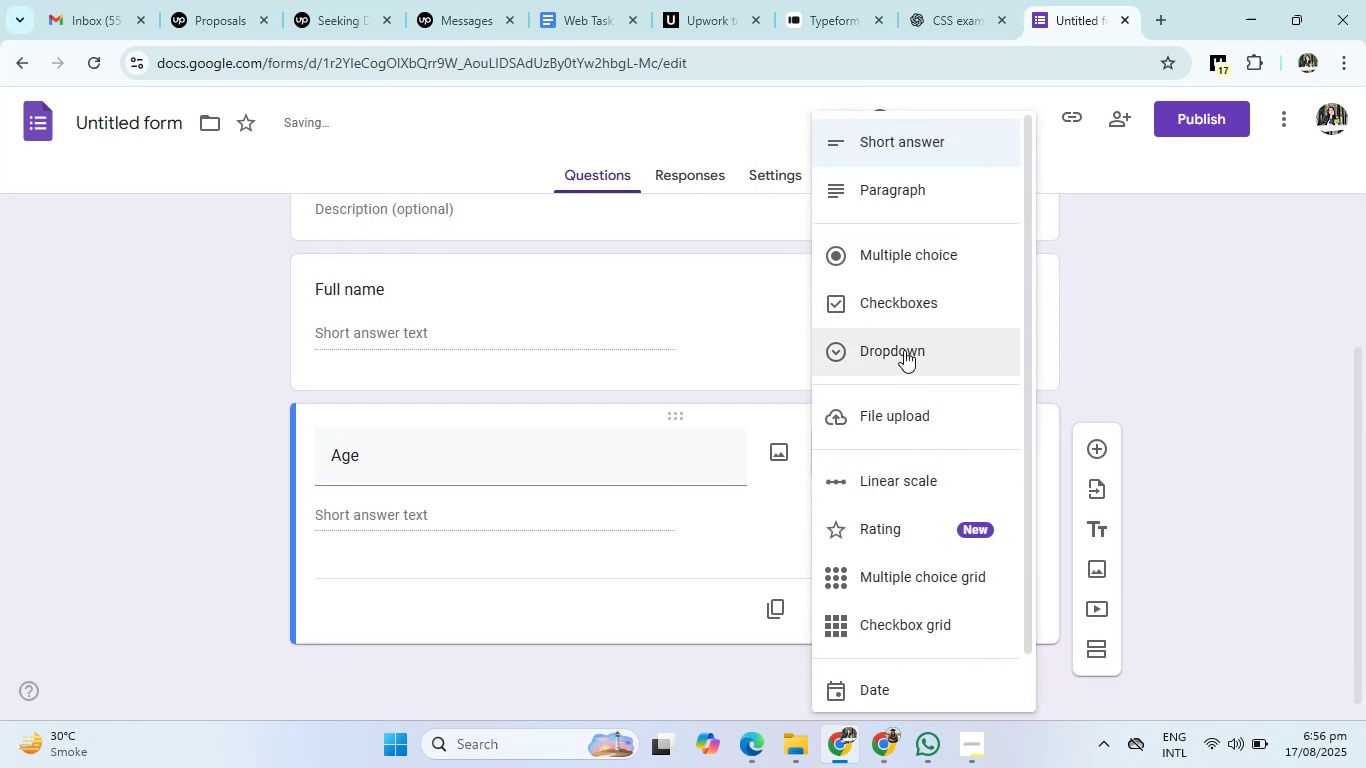 
left_click([904, 349])
 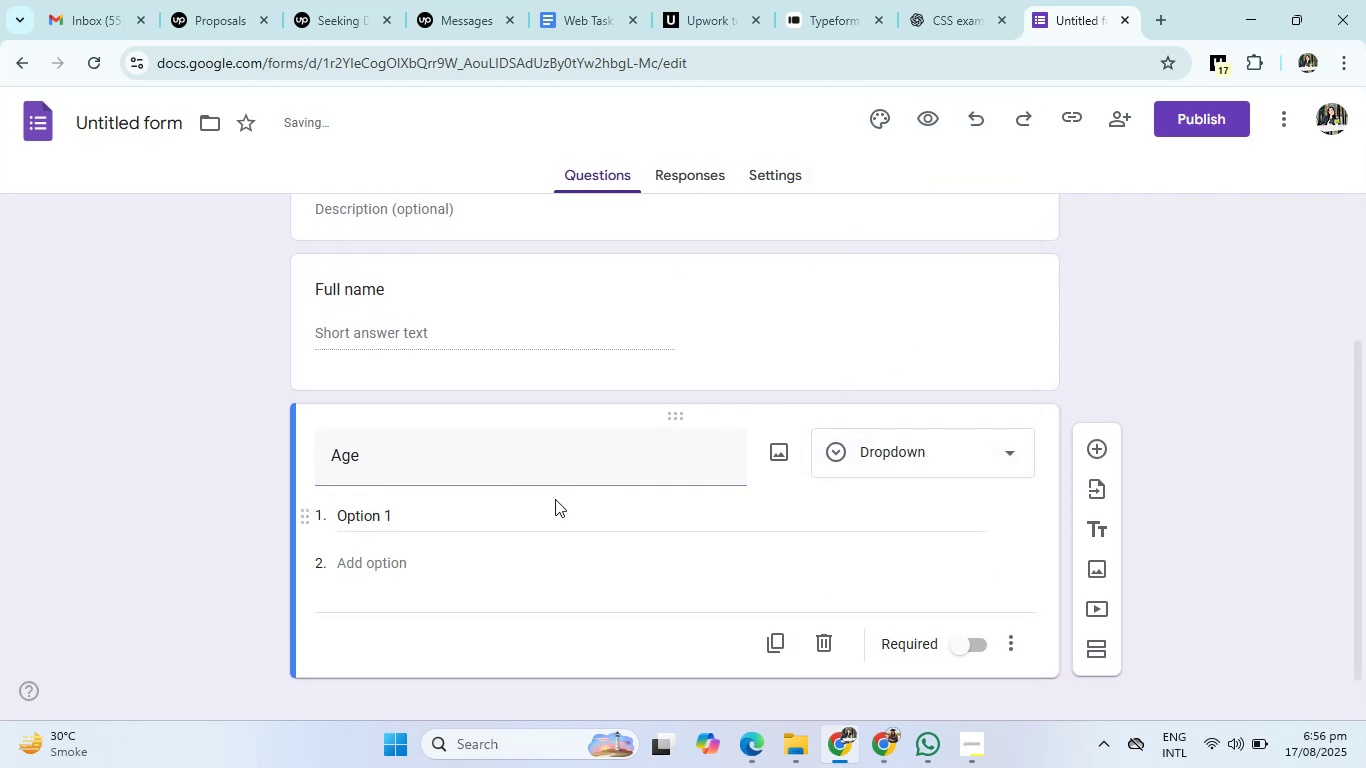 
left_click([551, 503])
 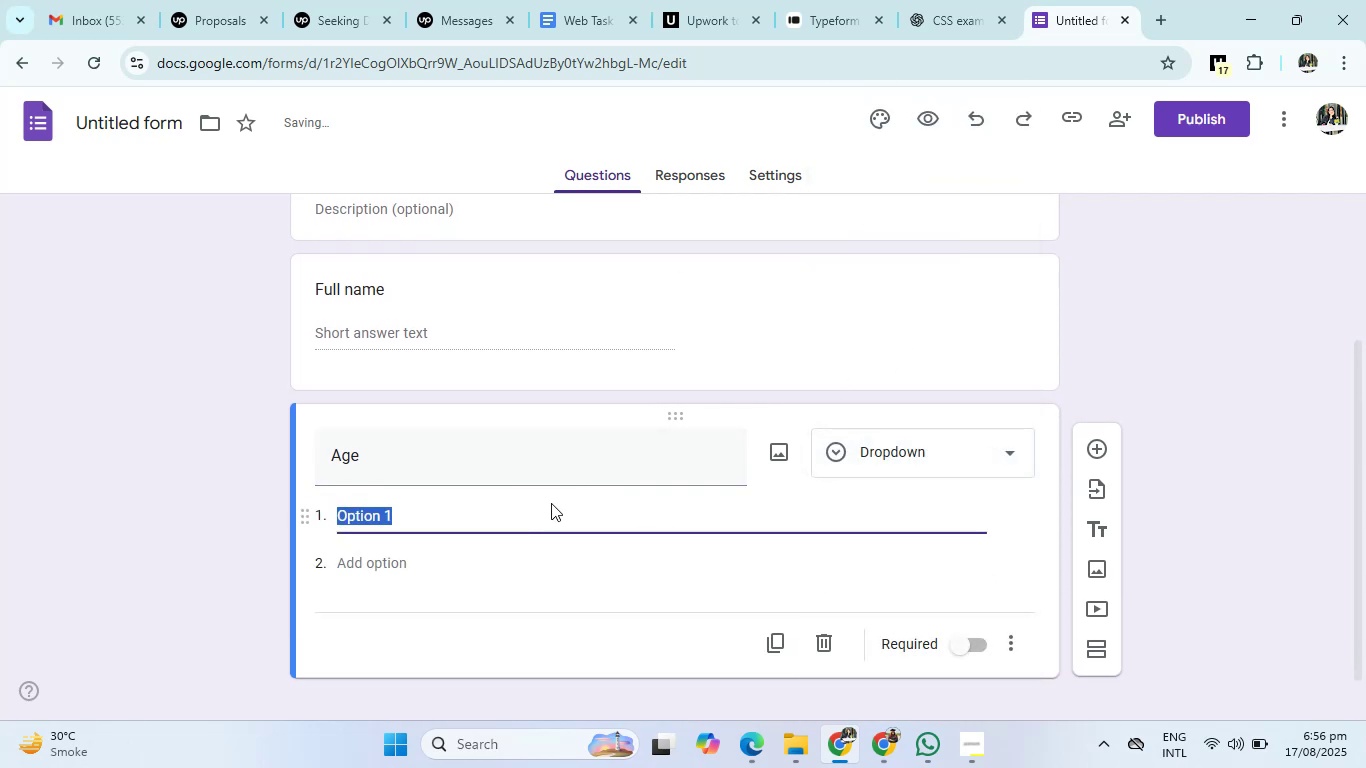 
key(Backspace)
 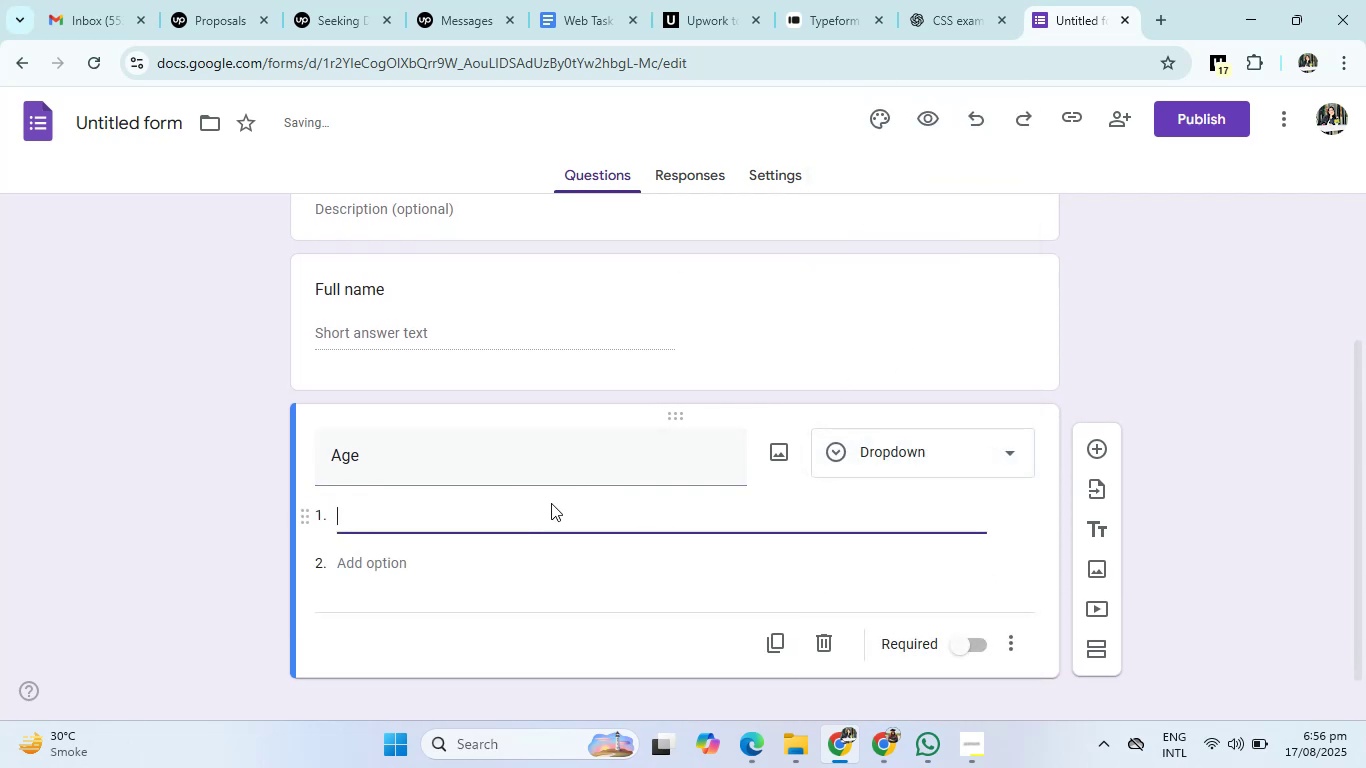 
key(Numpad1)
 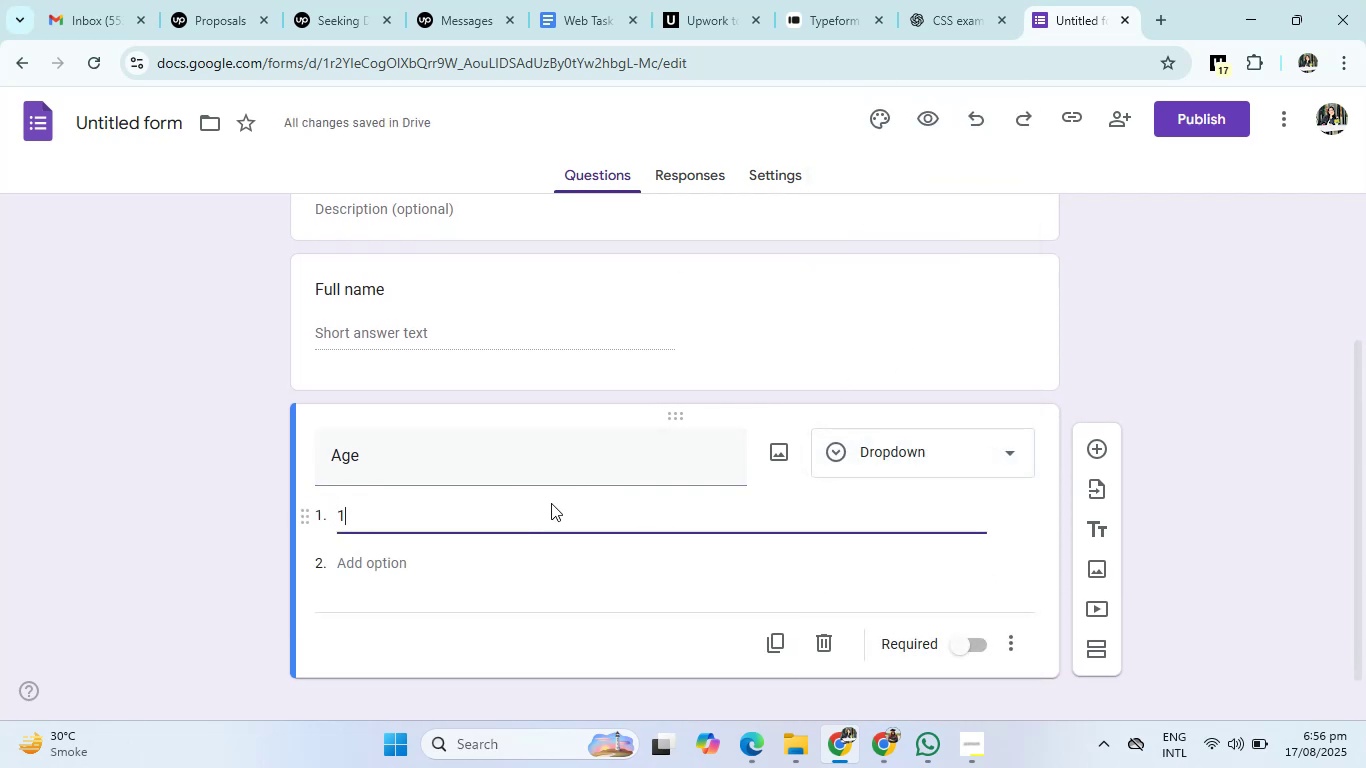 
key(Numpad8)
 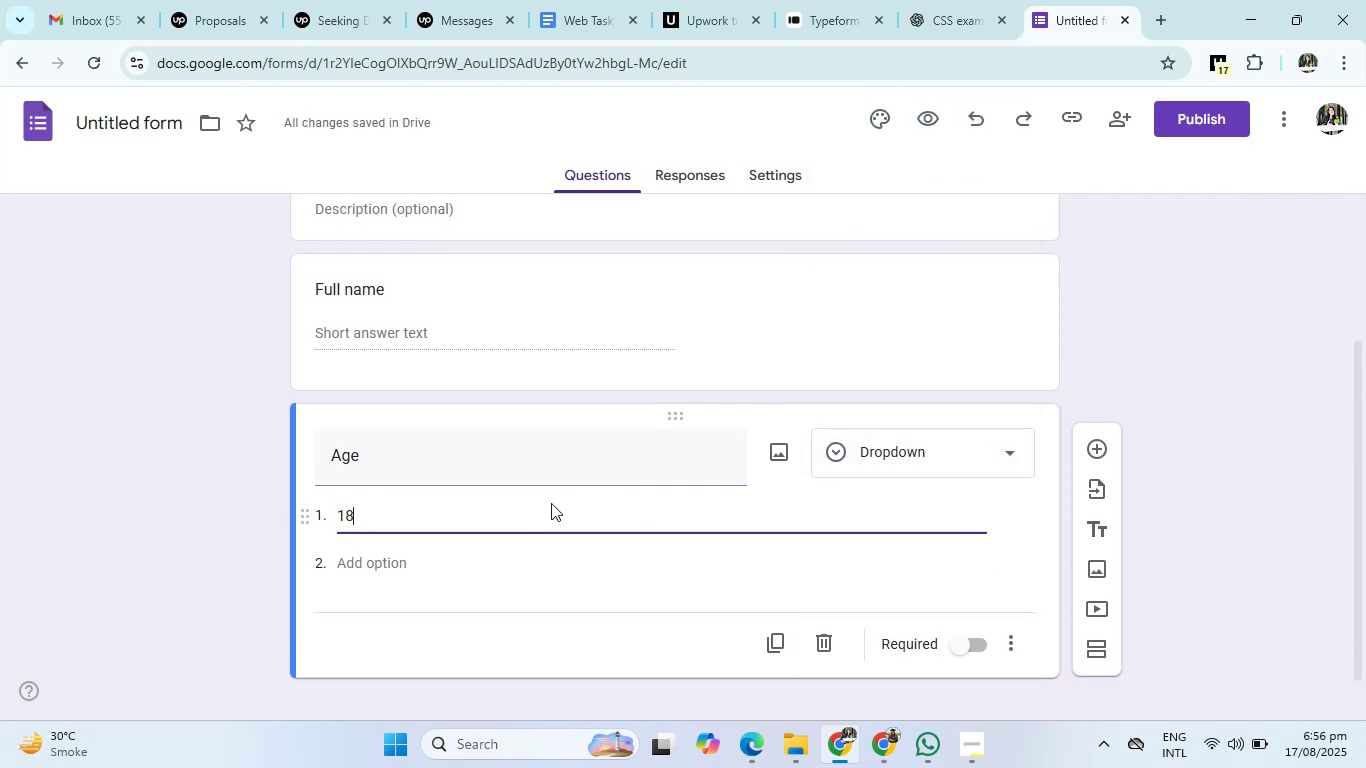 
key(Shift+Equal)
 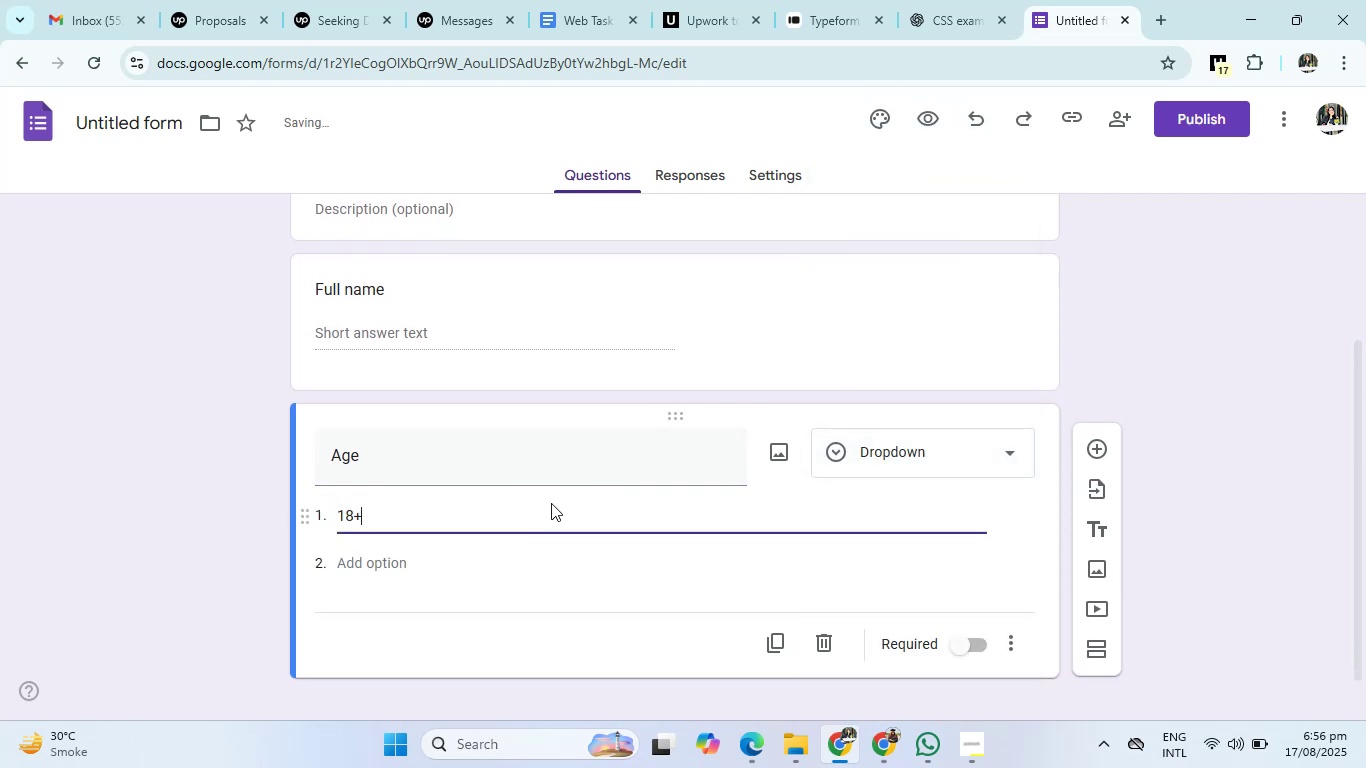 
key(Enter)
 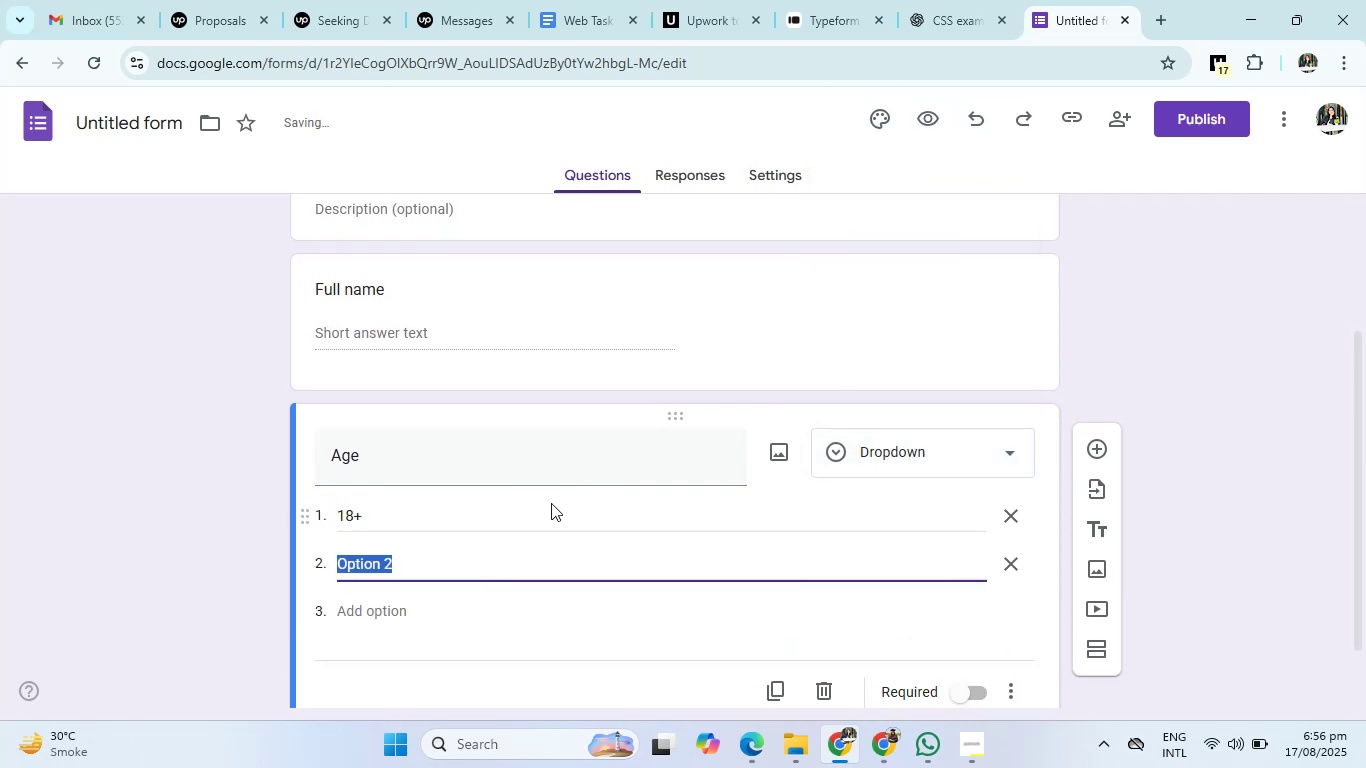 
type(20-25)
 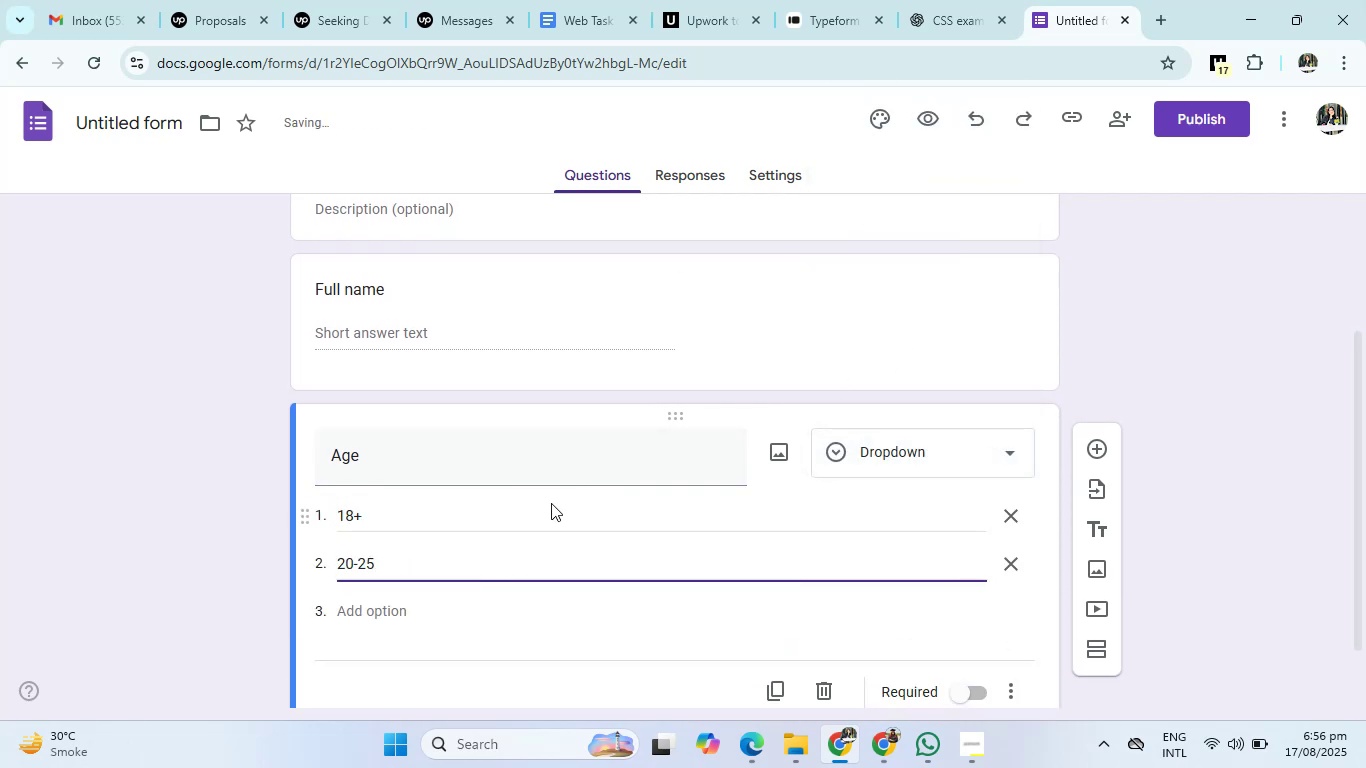 
key(Enter)
 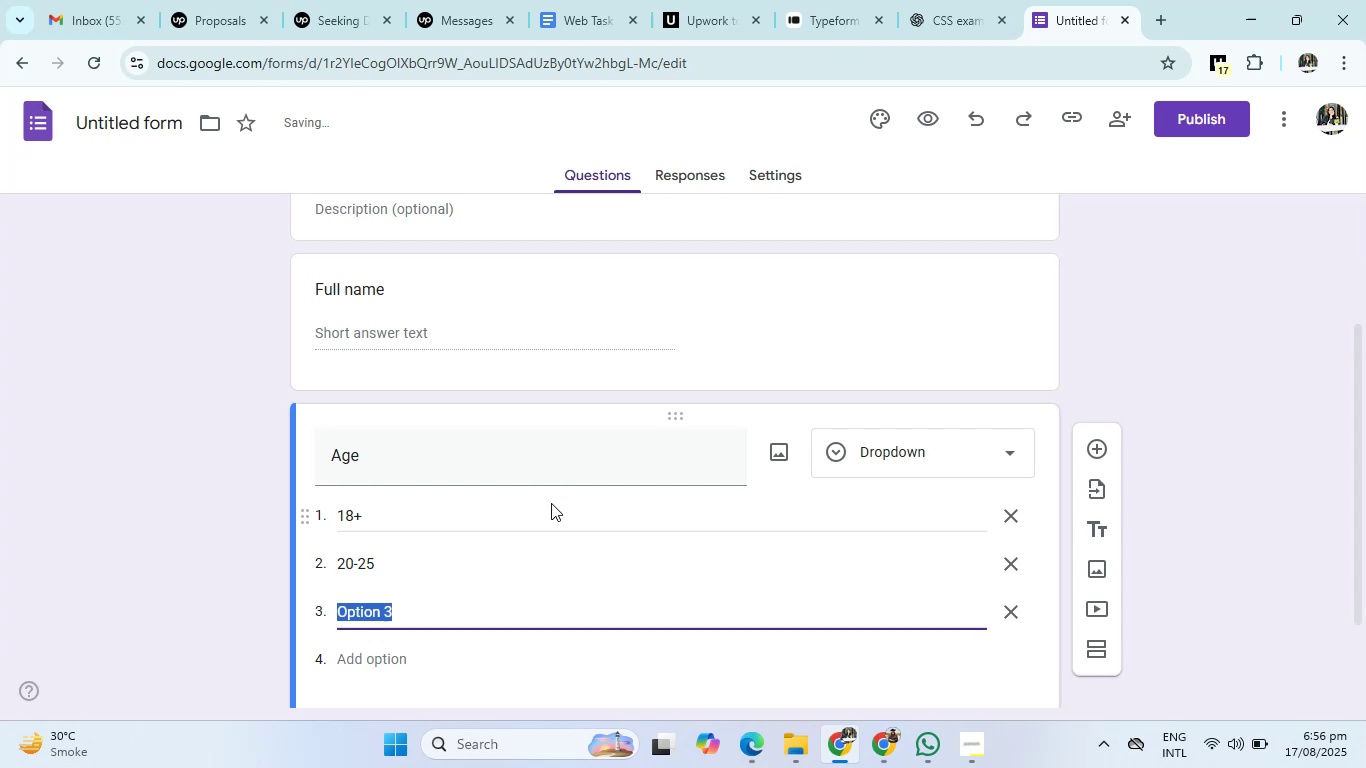 
type(30-40)
 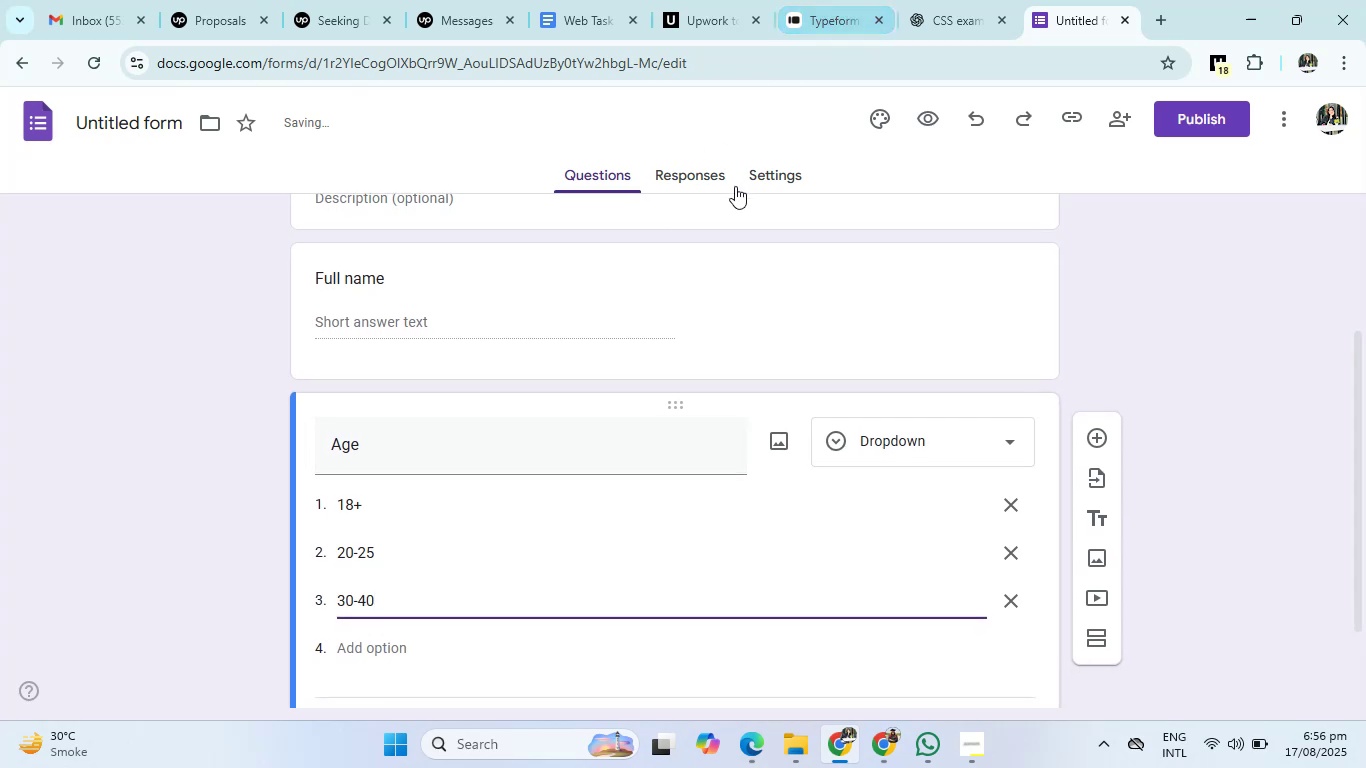 
key(Enter)
 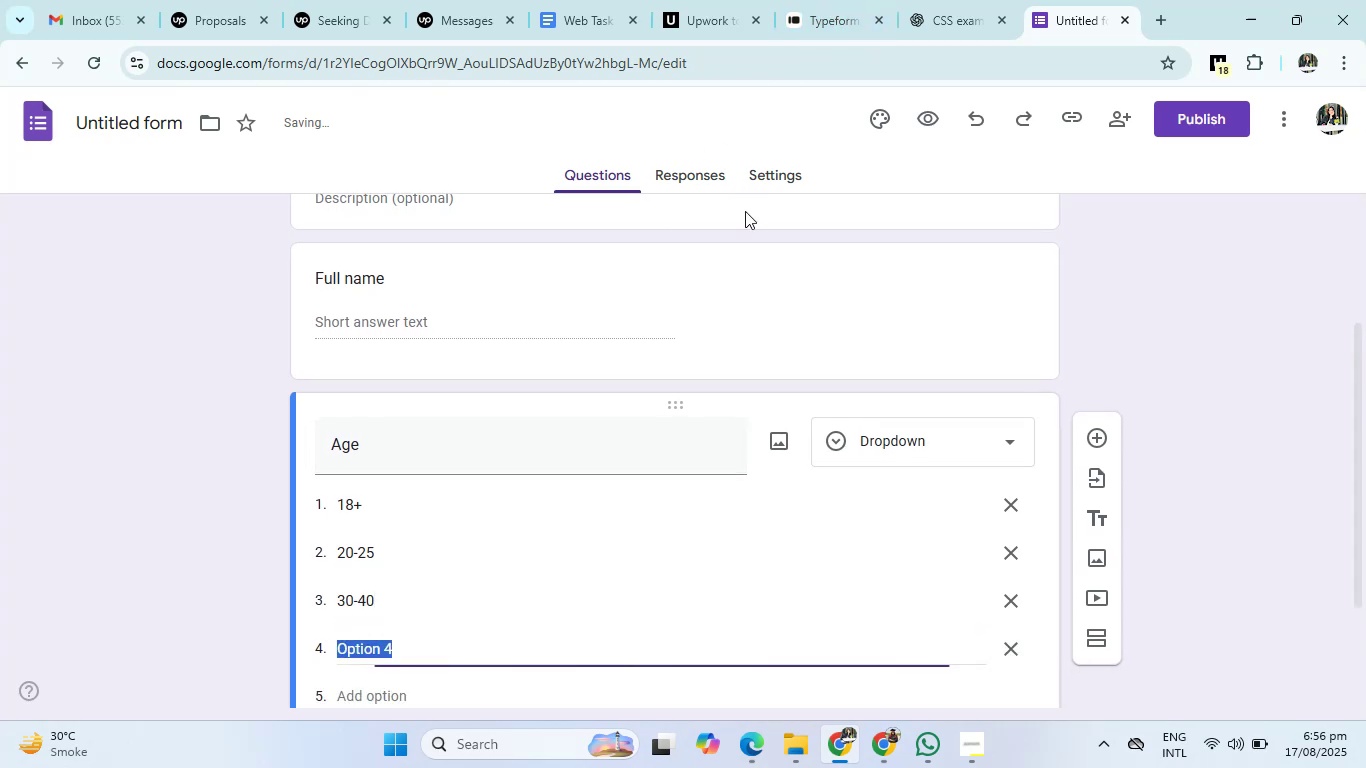 
key(Numpad5)
 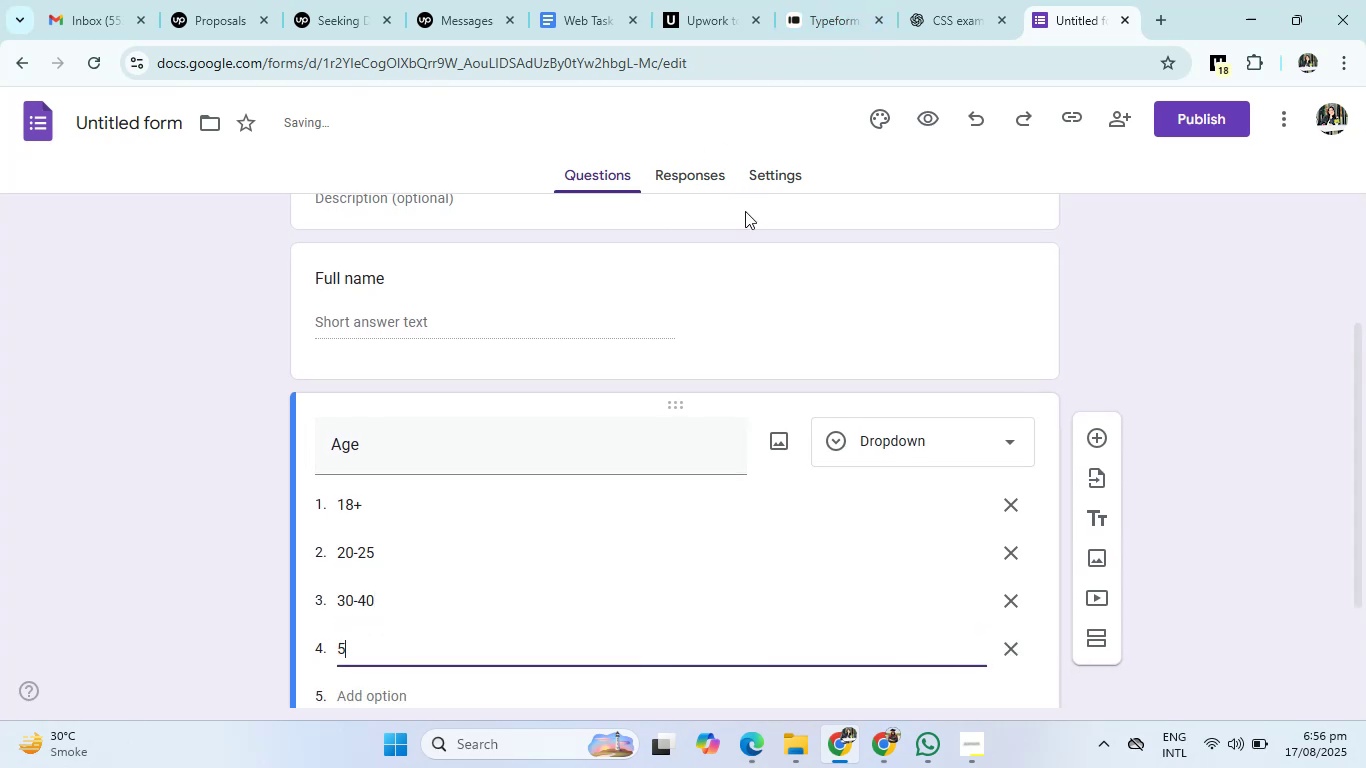 
key(Numpad0)
 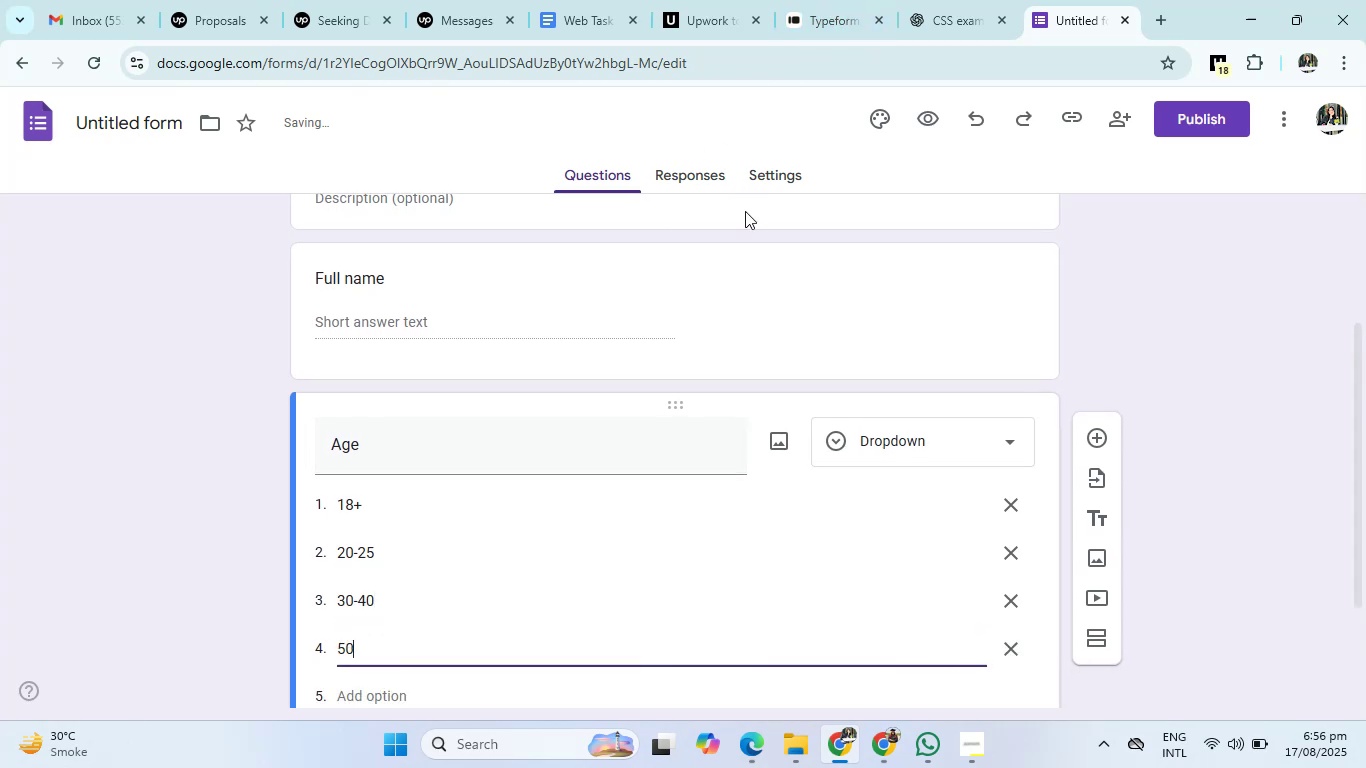 
key(Shift+ShiftRight)
 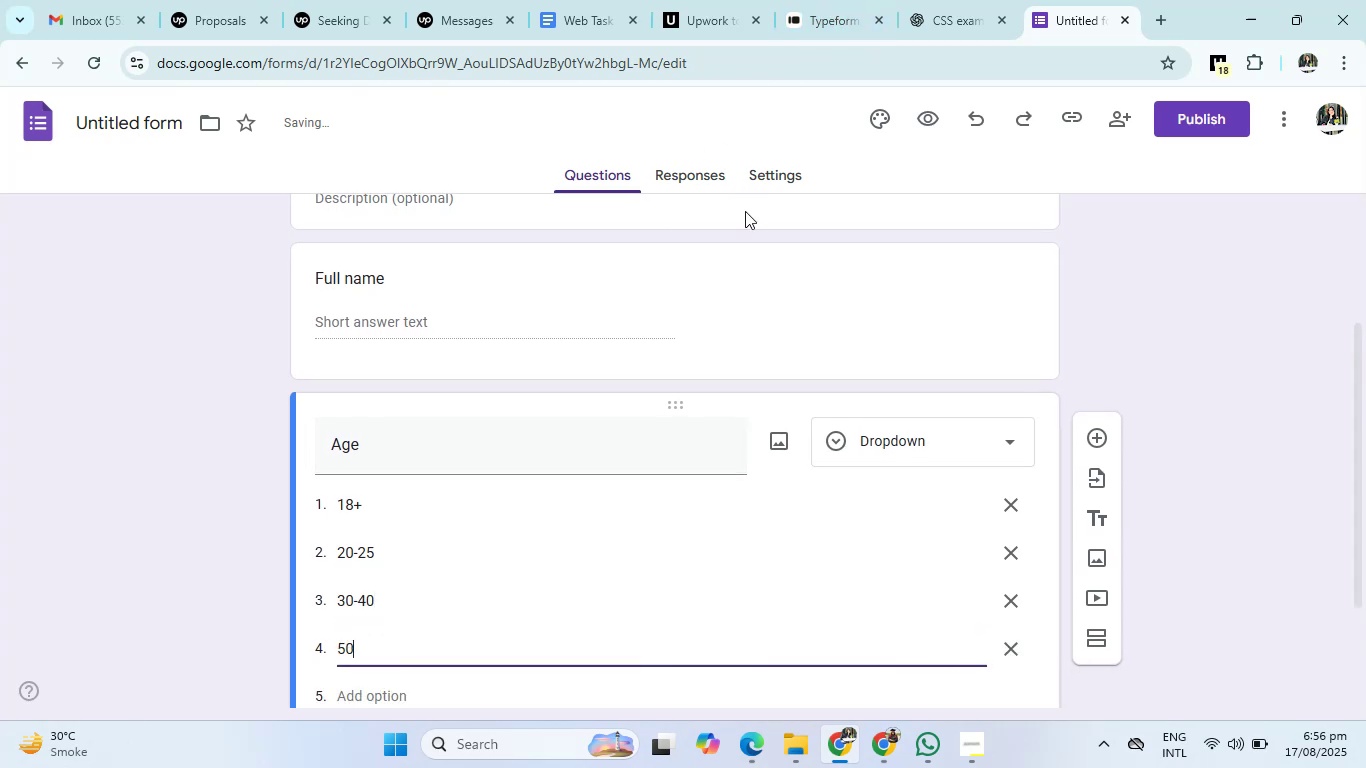 
key(Shift+Equal)
 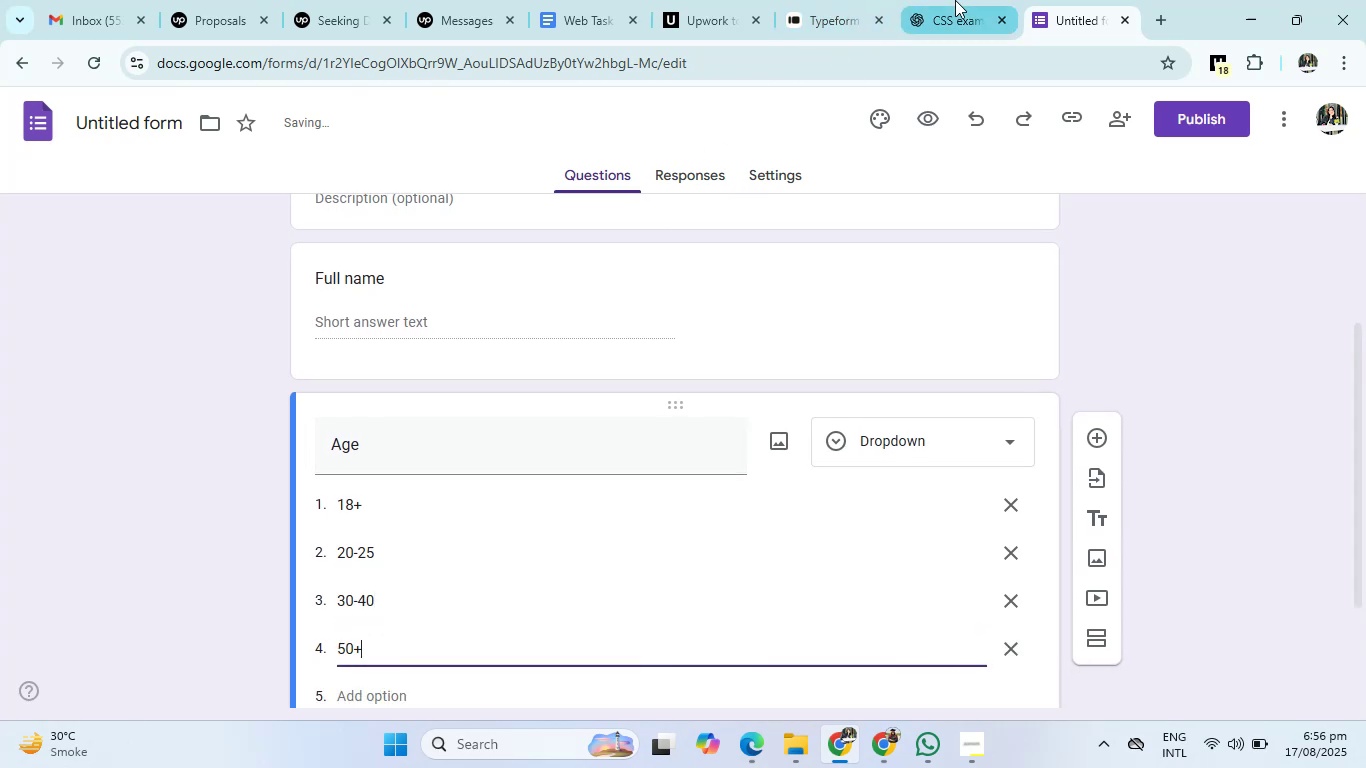 
left_click([954, 1])
 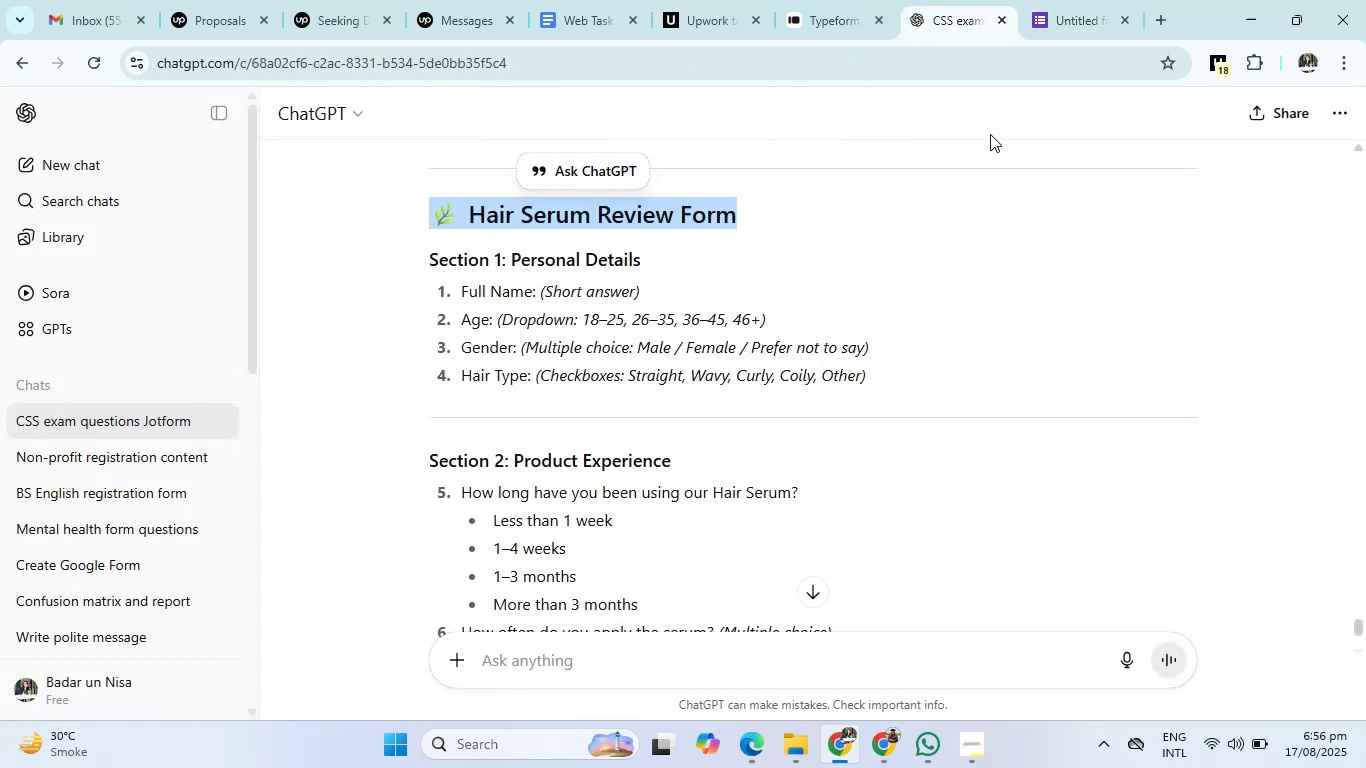 
left_click([1065, 0])
 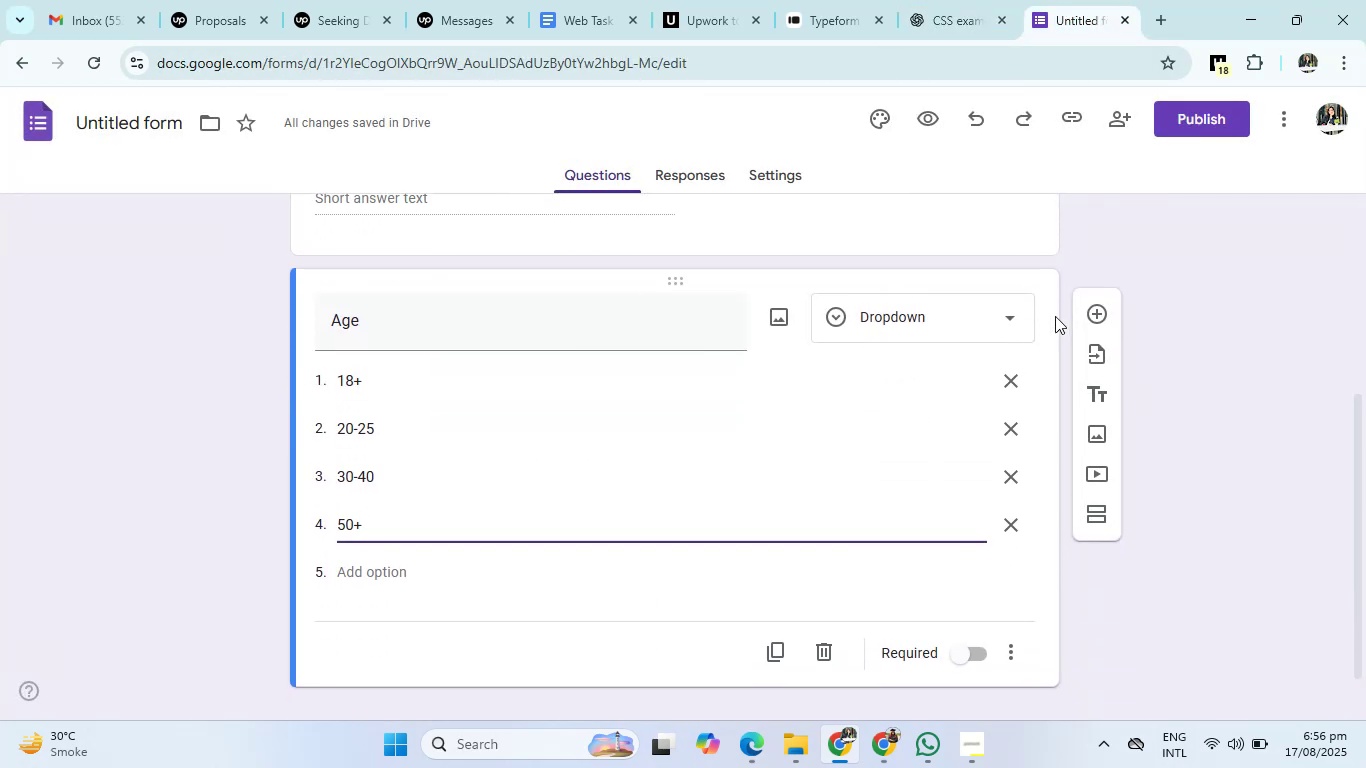 
left_click([1086, 307])
 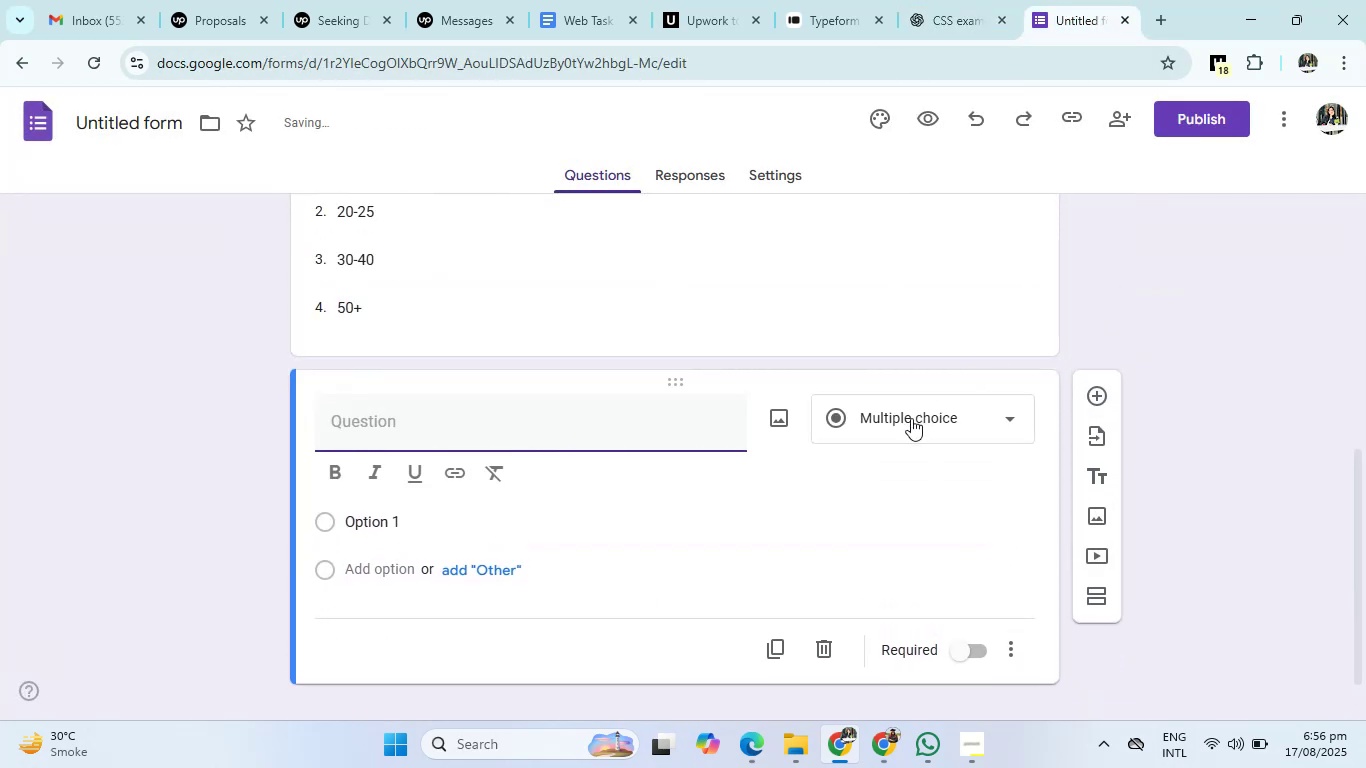 
left_click([910, 418])
 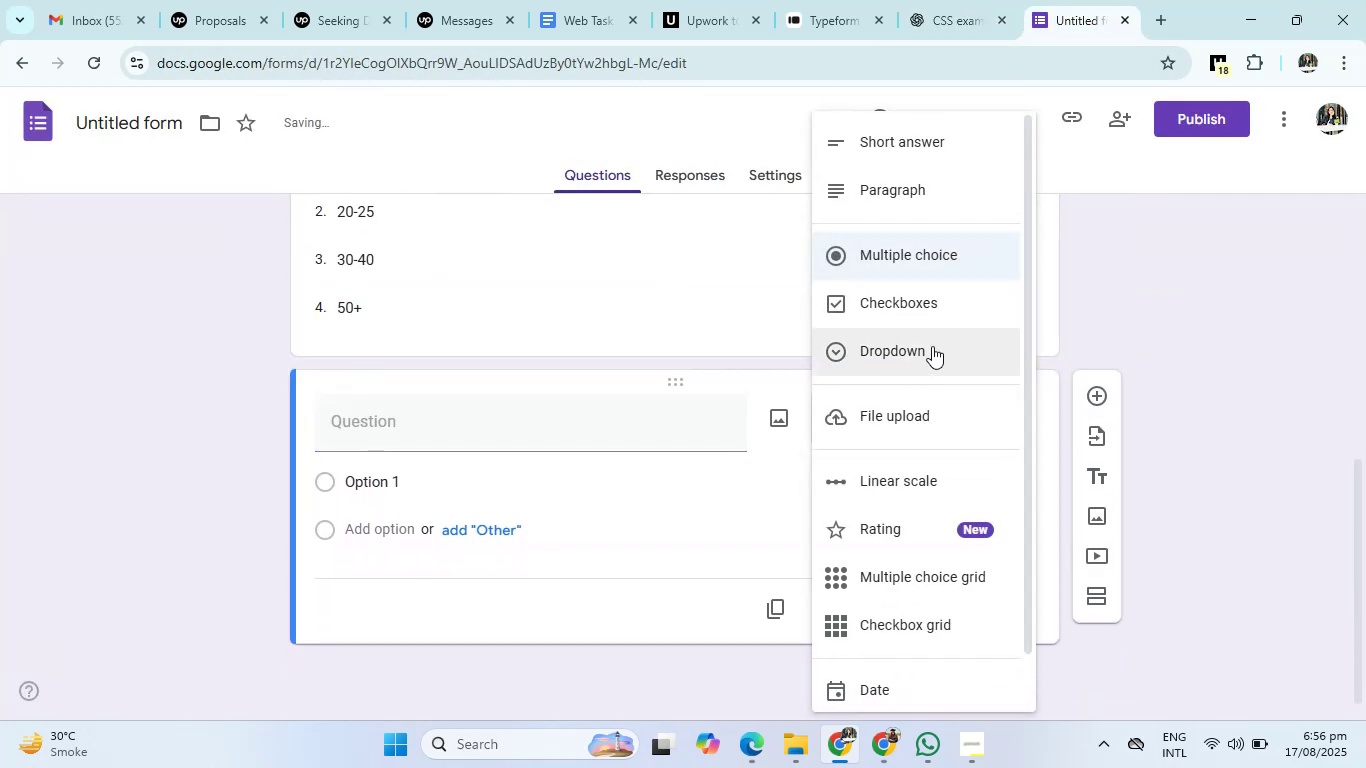 
left_click([932, 346])
 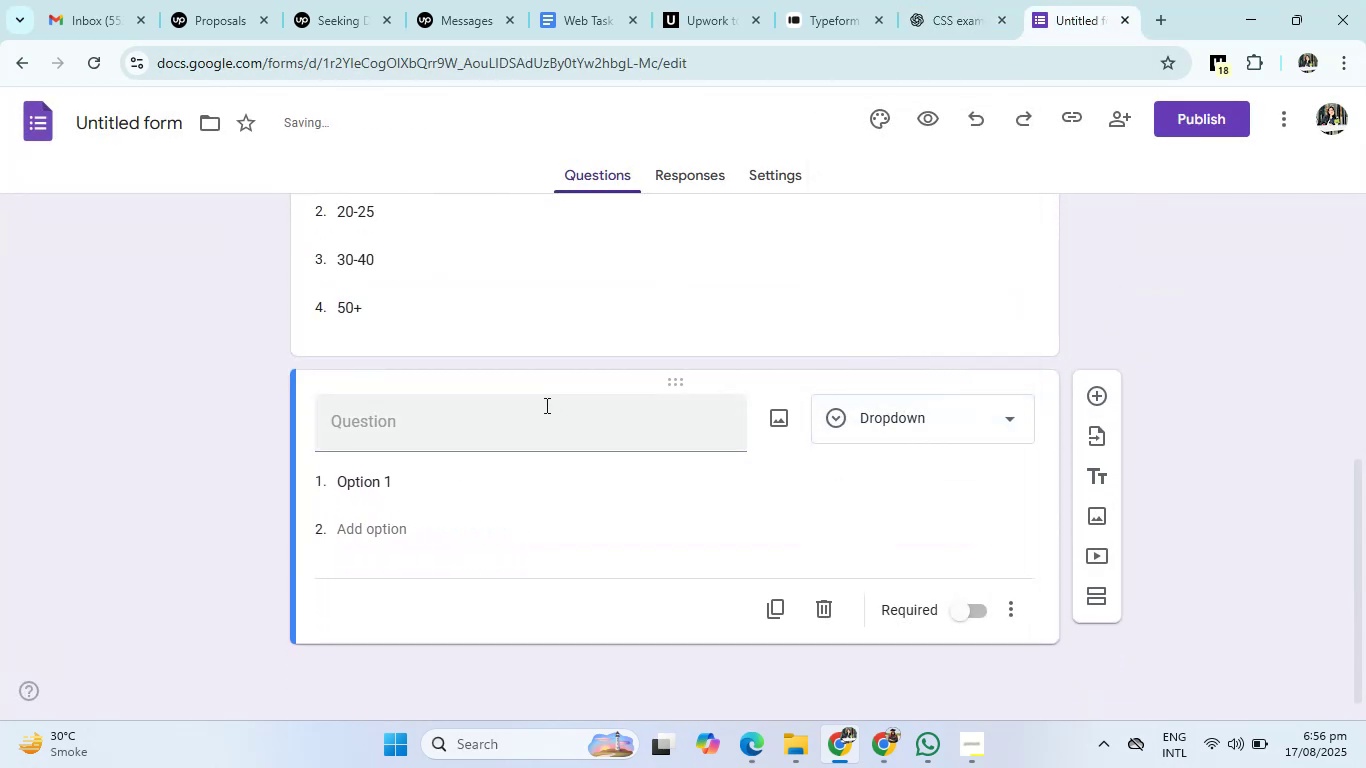 
left_click([541, 405])
 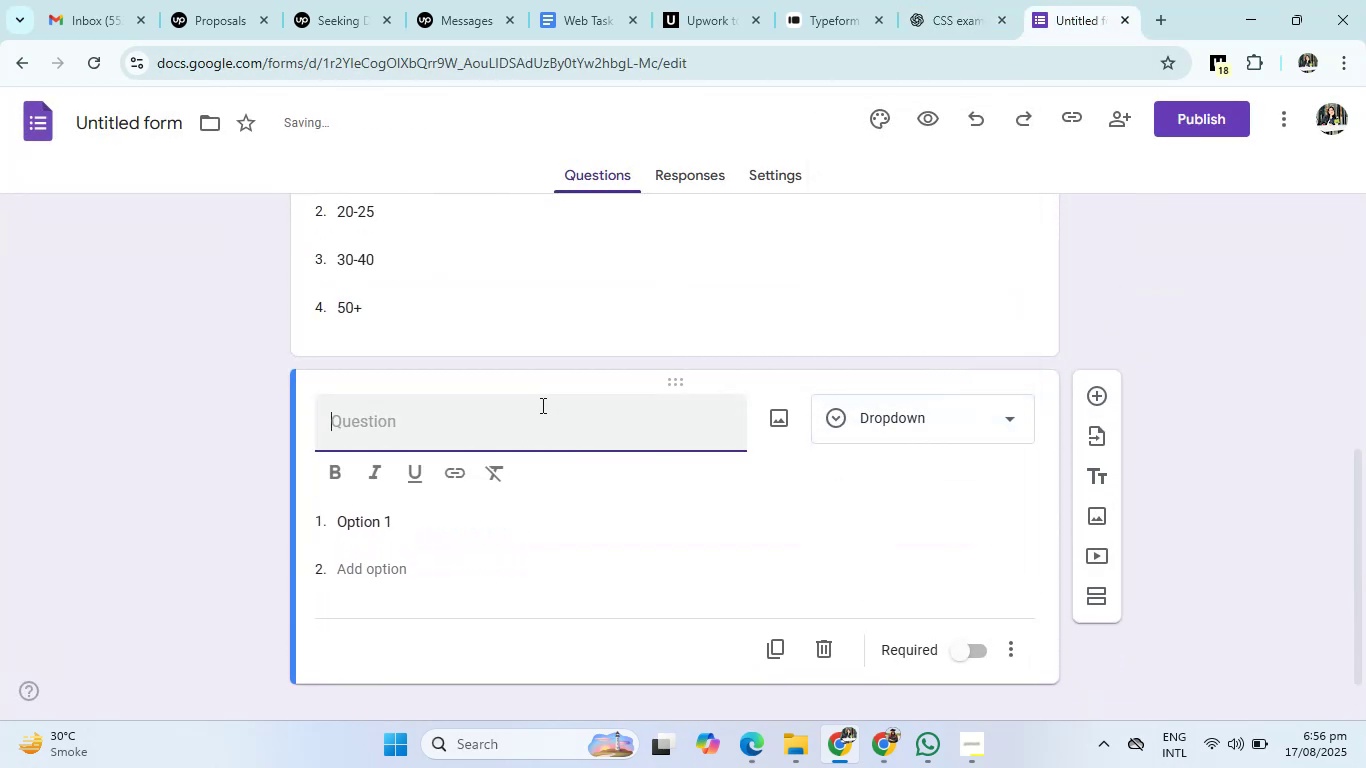 
type(Gender)
 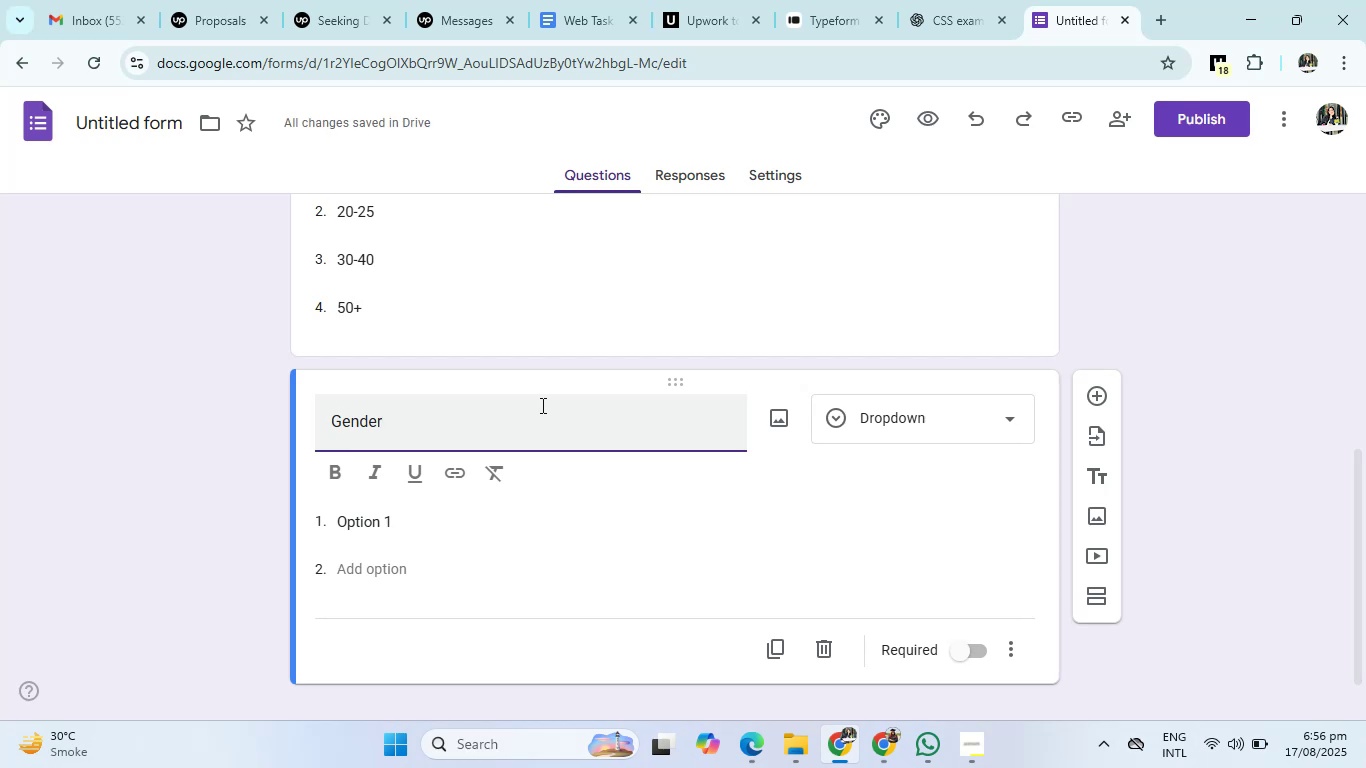 
wait(5.43)
 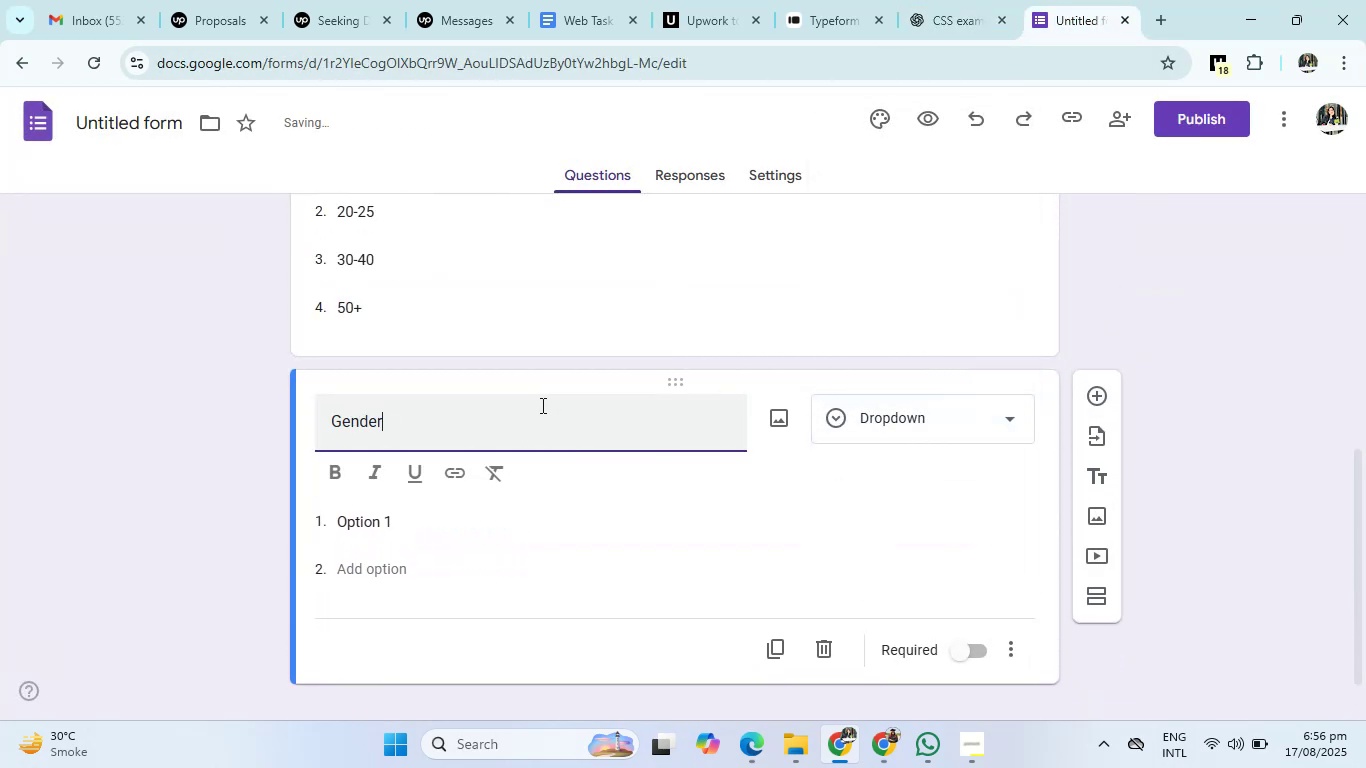 
left_click([390, 533])
 